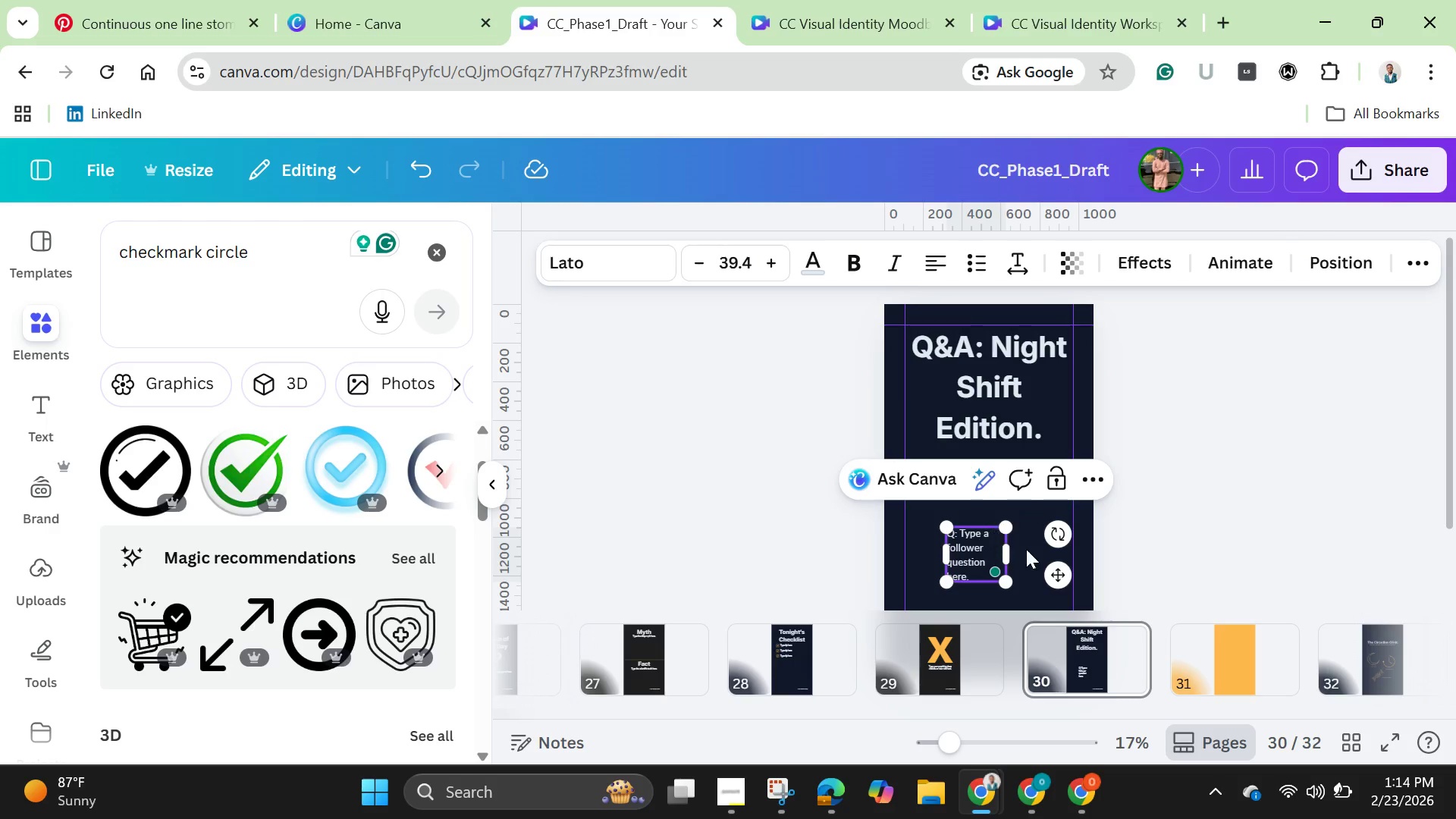 
left_click([1171, 517])
 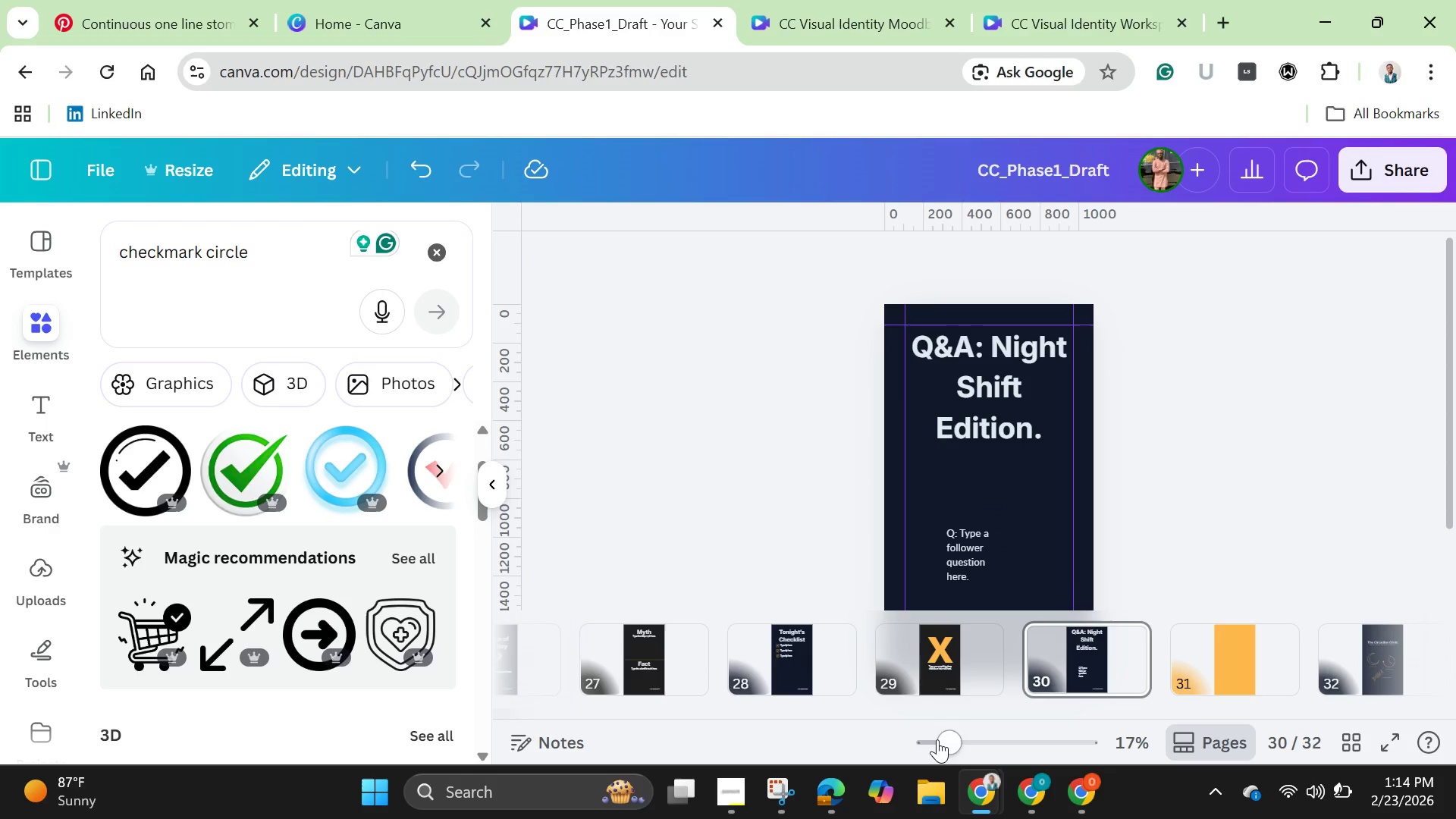 
left_click_drag(start_coordinate=[949, 741], to_coordinate=[992, 764])
 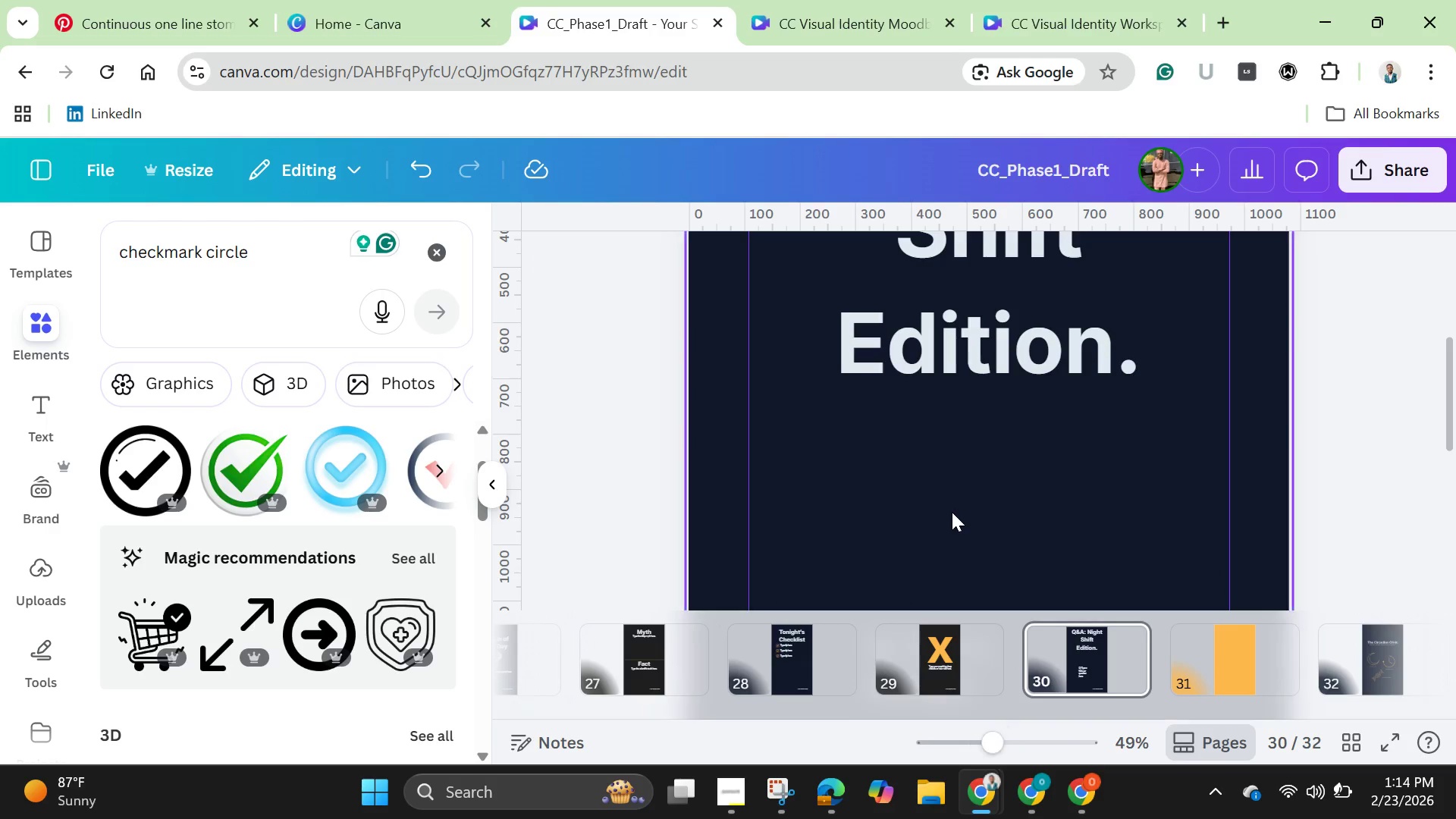 
scroll: coordinate [952, 512], scroll_direction: down, amount: 2.0
 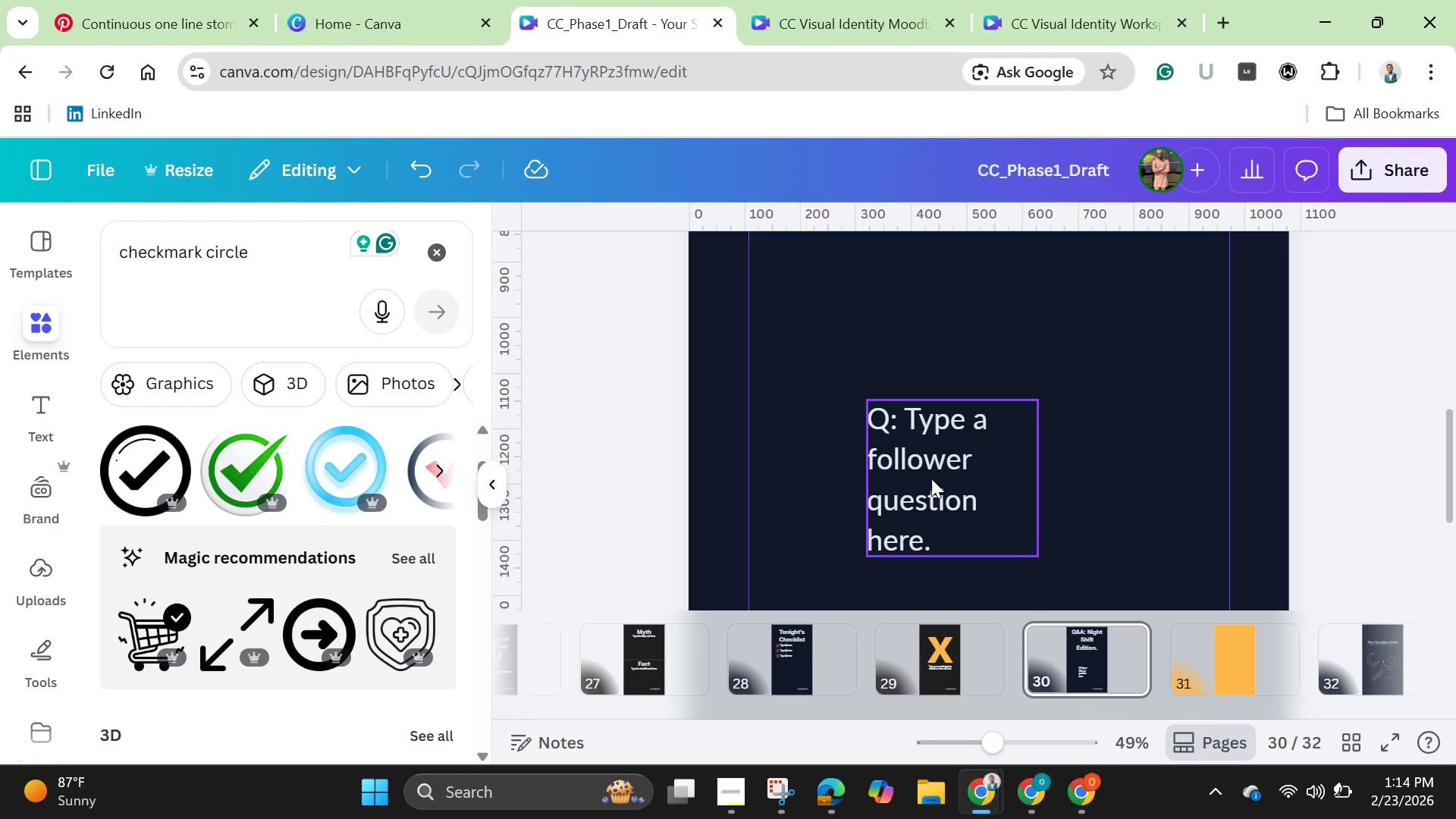 
left_click([931, 479])
 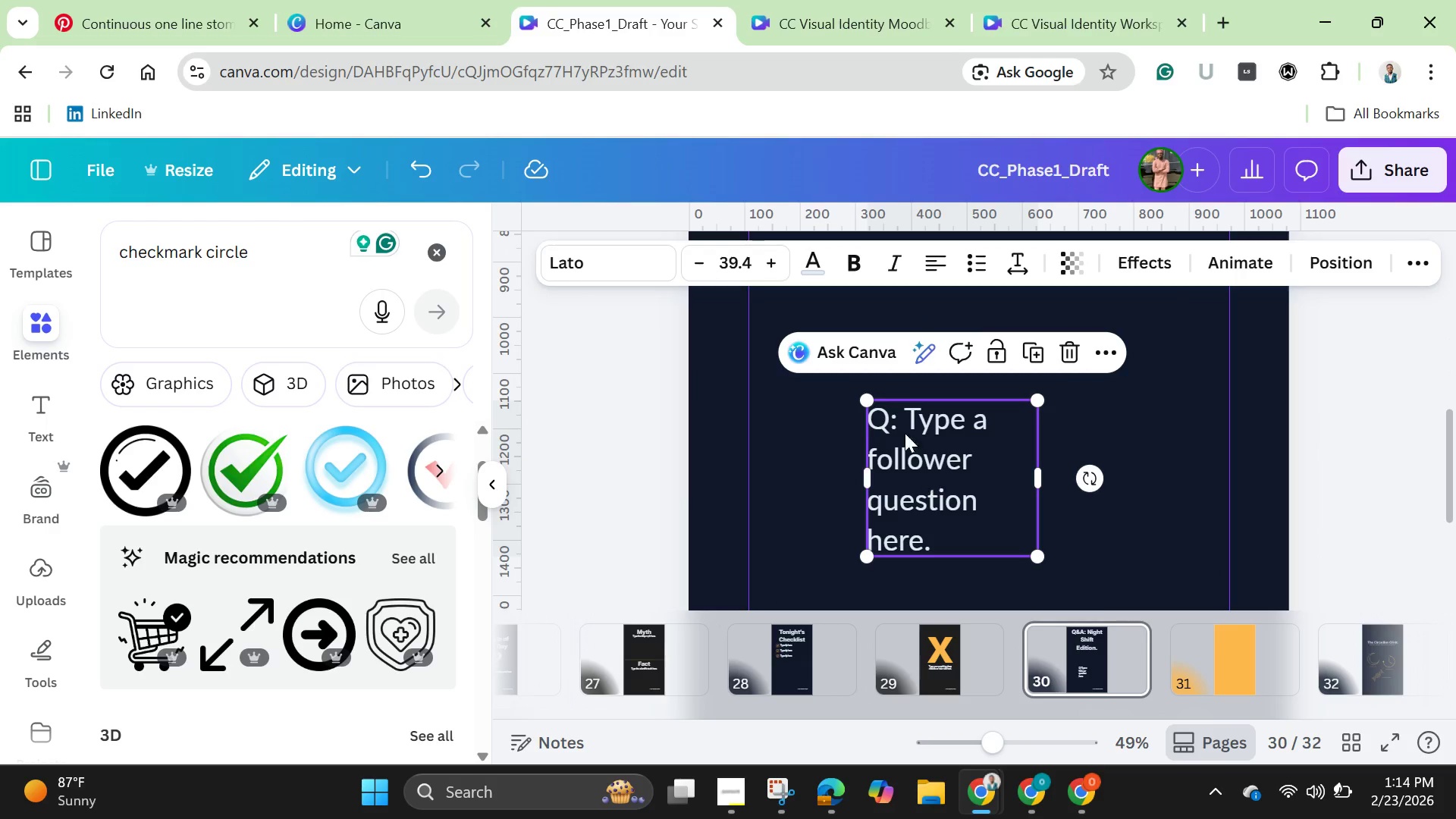 
left_click_drag(start_coordinate=[931, 478], to_coordinate=[893, 335])
 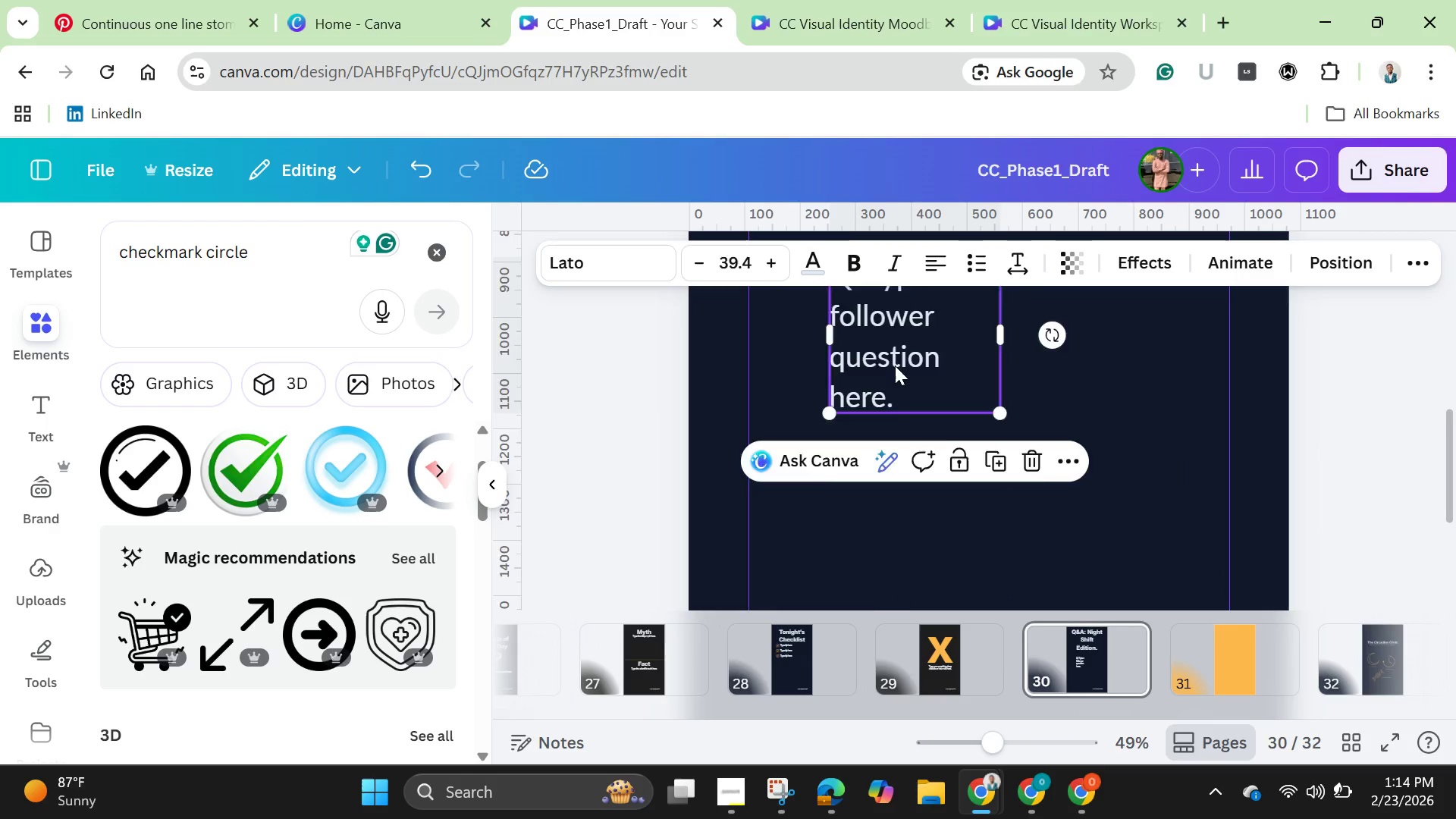 
scroll: coordinate [895, 366], scroll_direction: up, amount: 2.0
 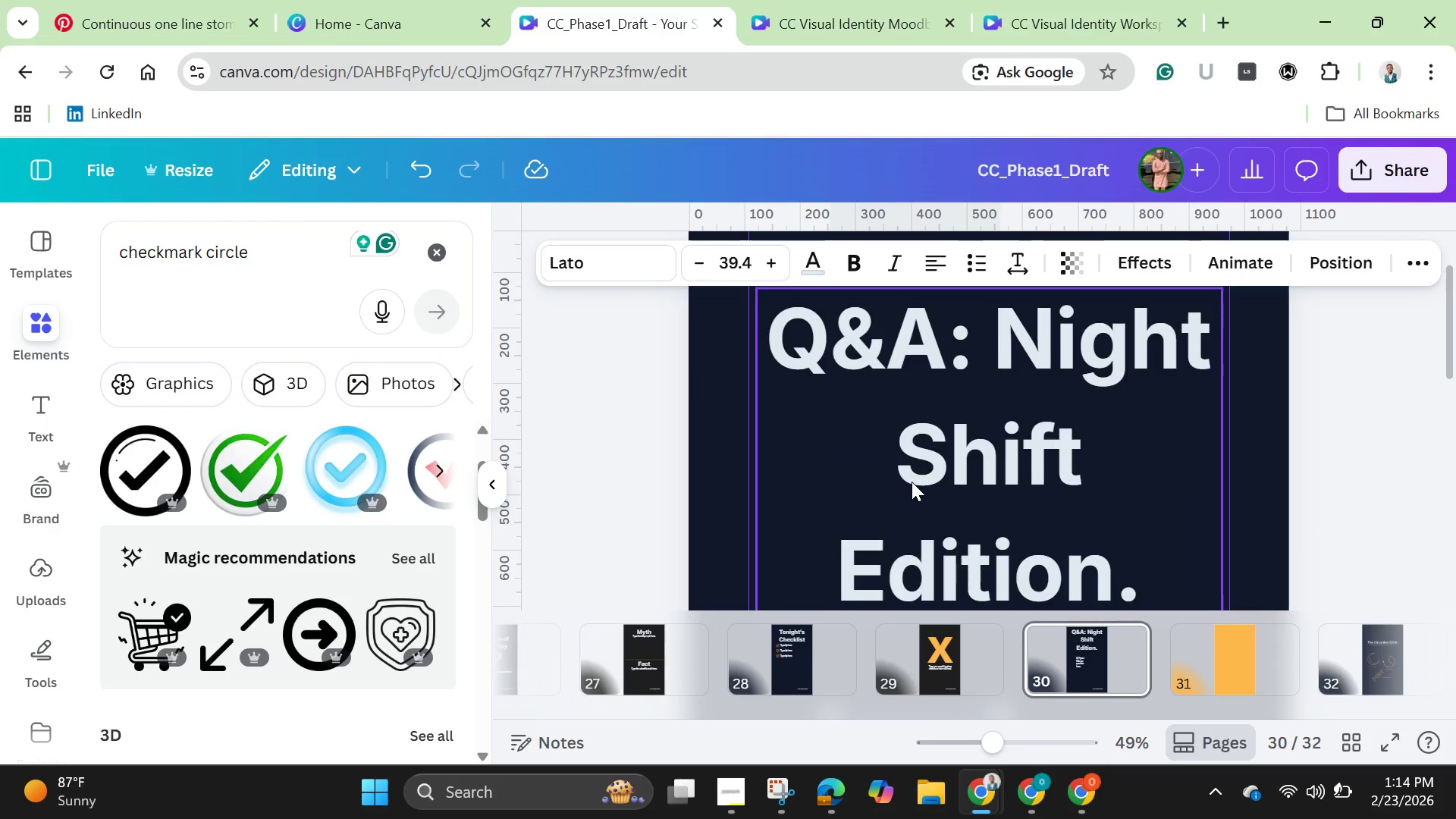 
scroll: coordinate [912, 482], scroll_direction: down, amount: 1.0
 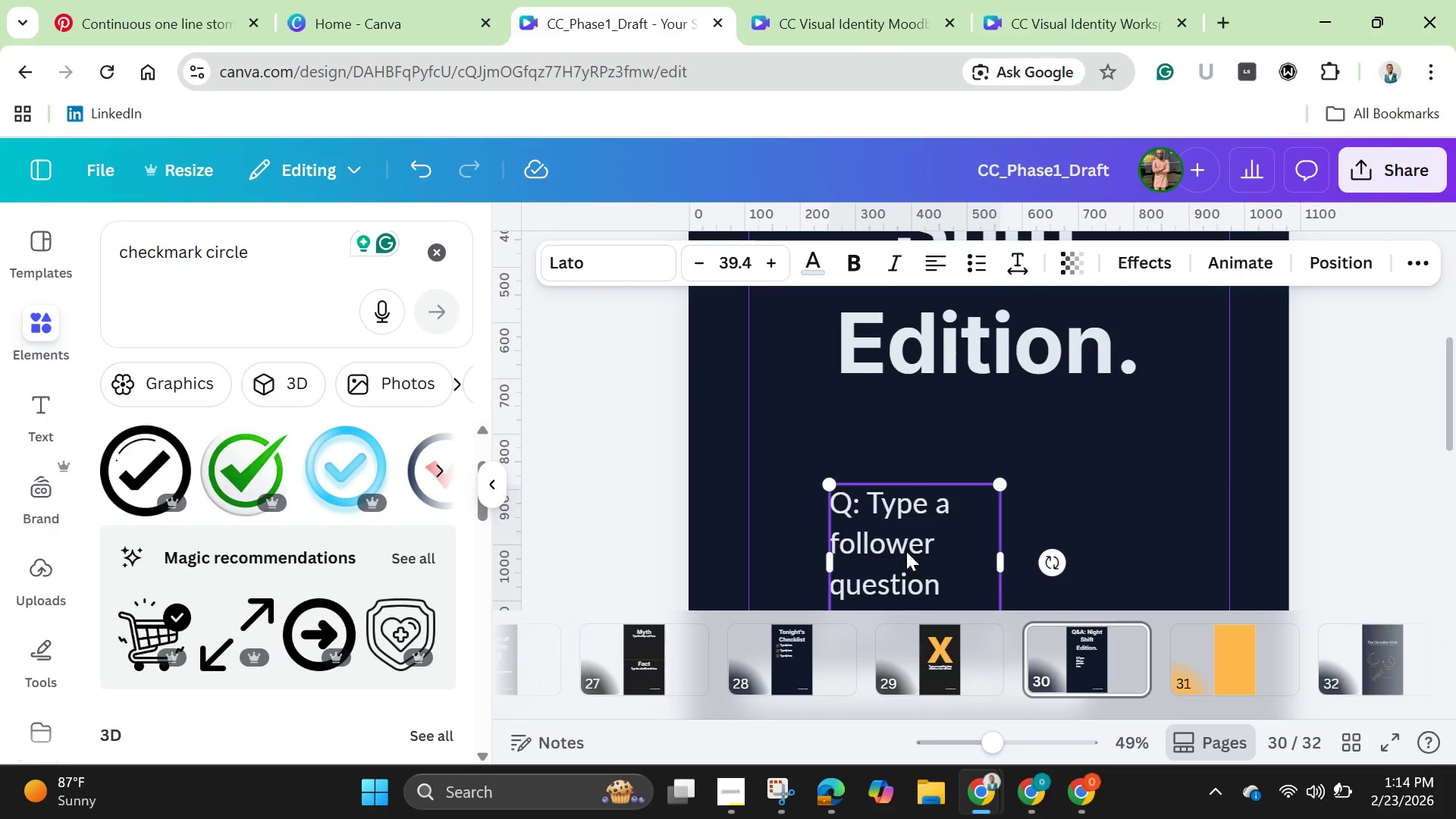 
left_click_drag(start_coordinate=[901, 544], to_coordinate=[830, 466])
 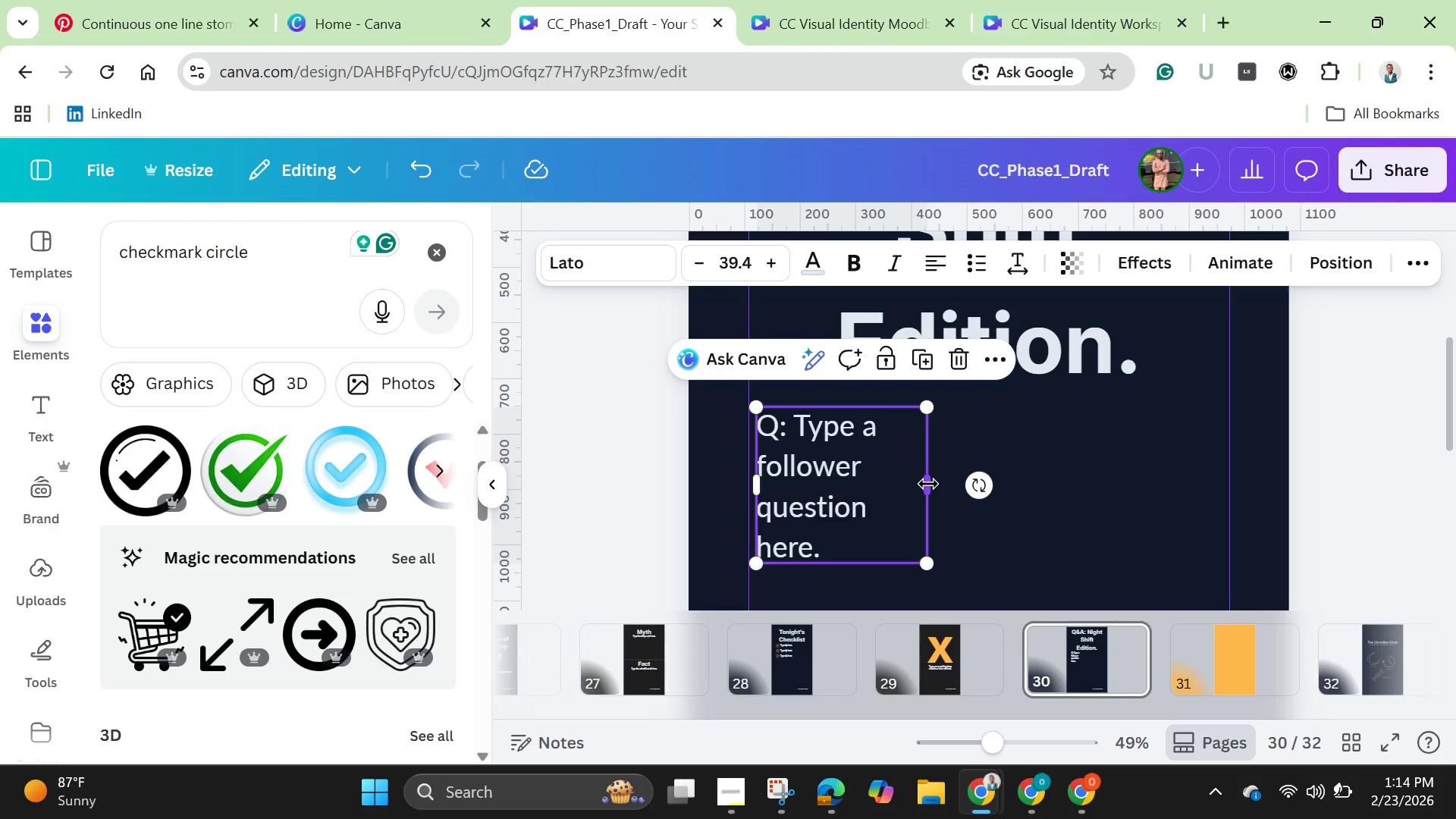 
left_click_drag(start_coordinate=[928, 484], to_coordinate=[1191, 499])
 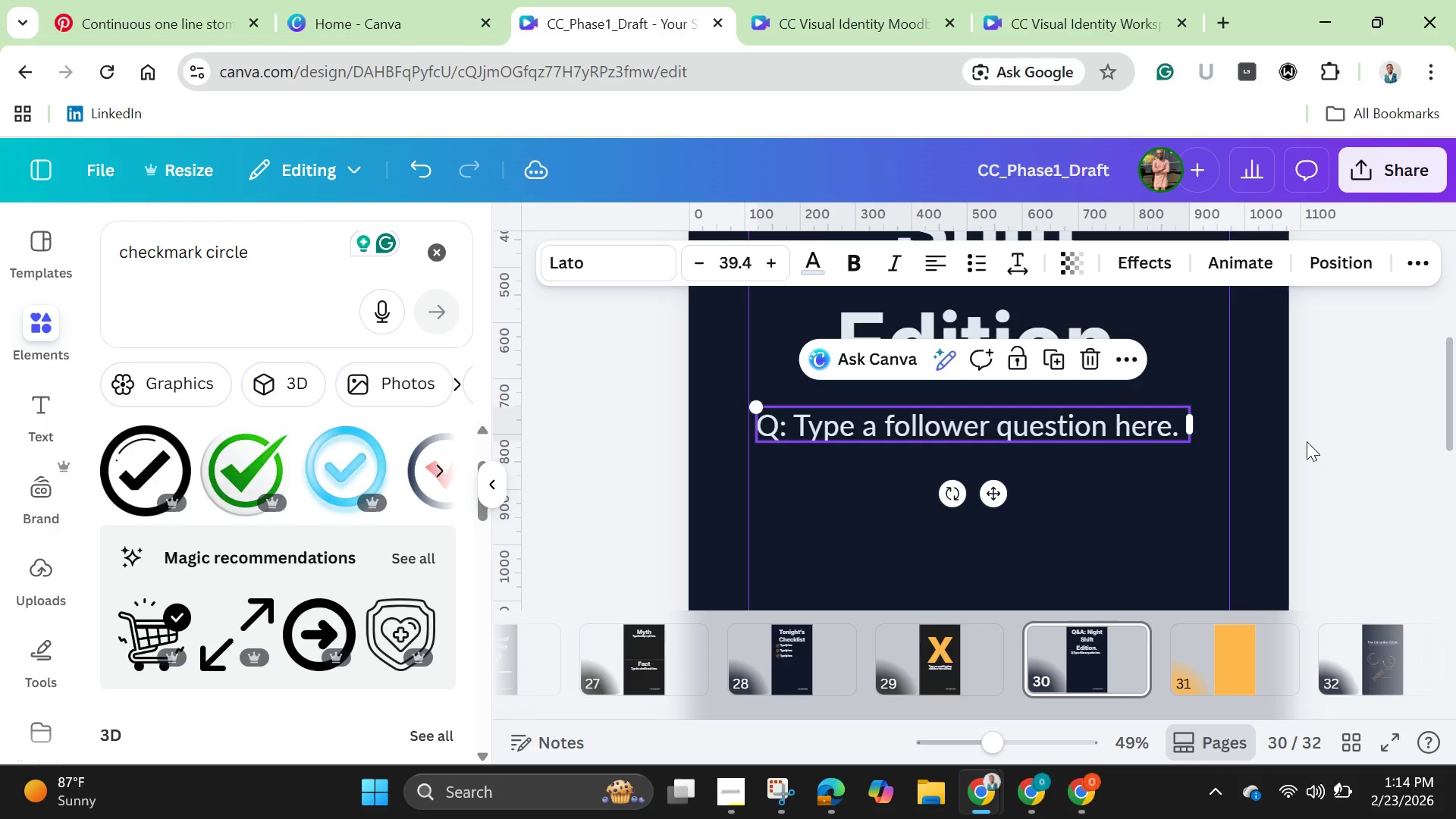 
left_click([1307, 441])
 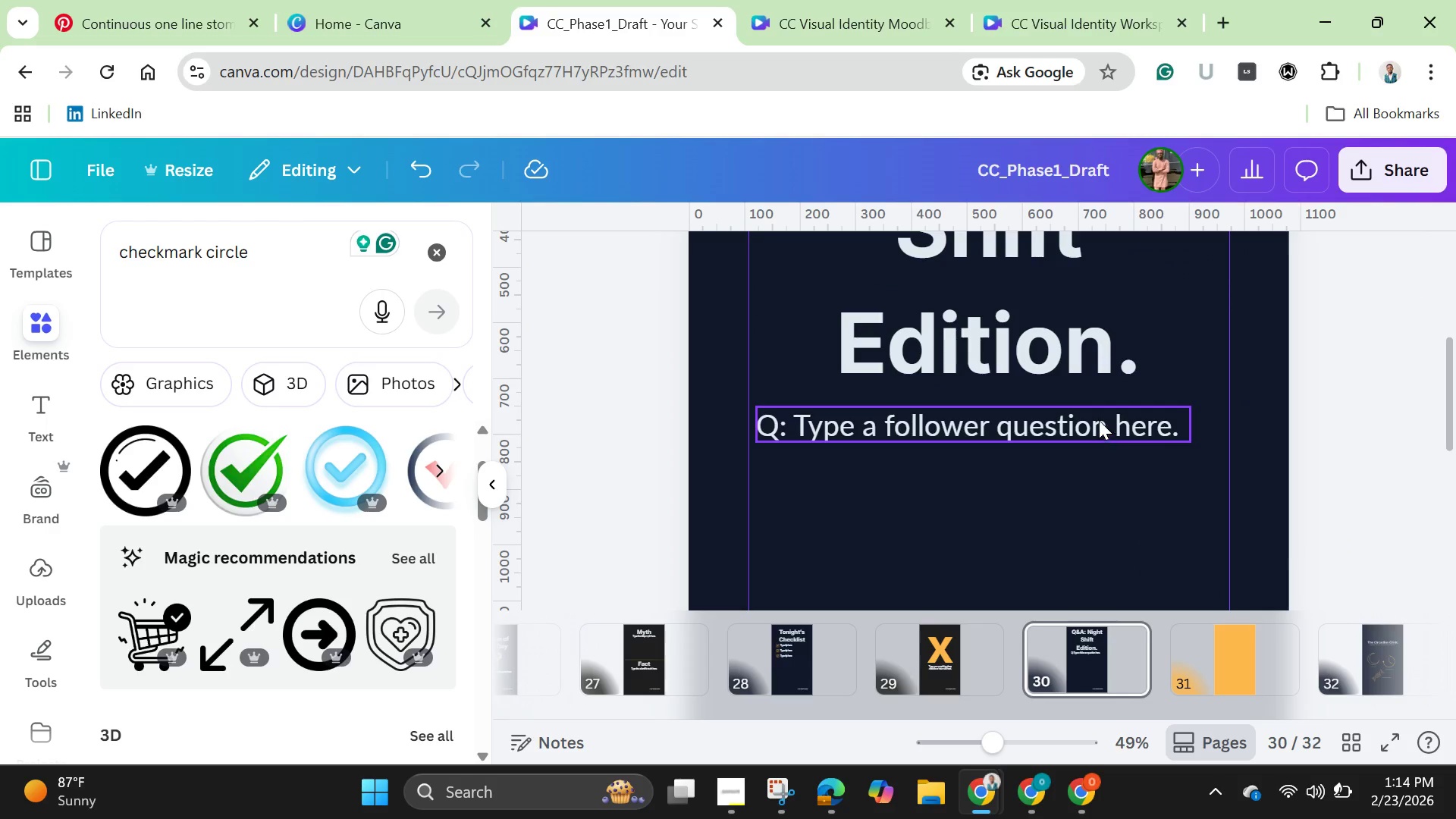 
left_click([1094, 414])
 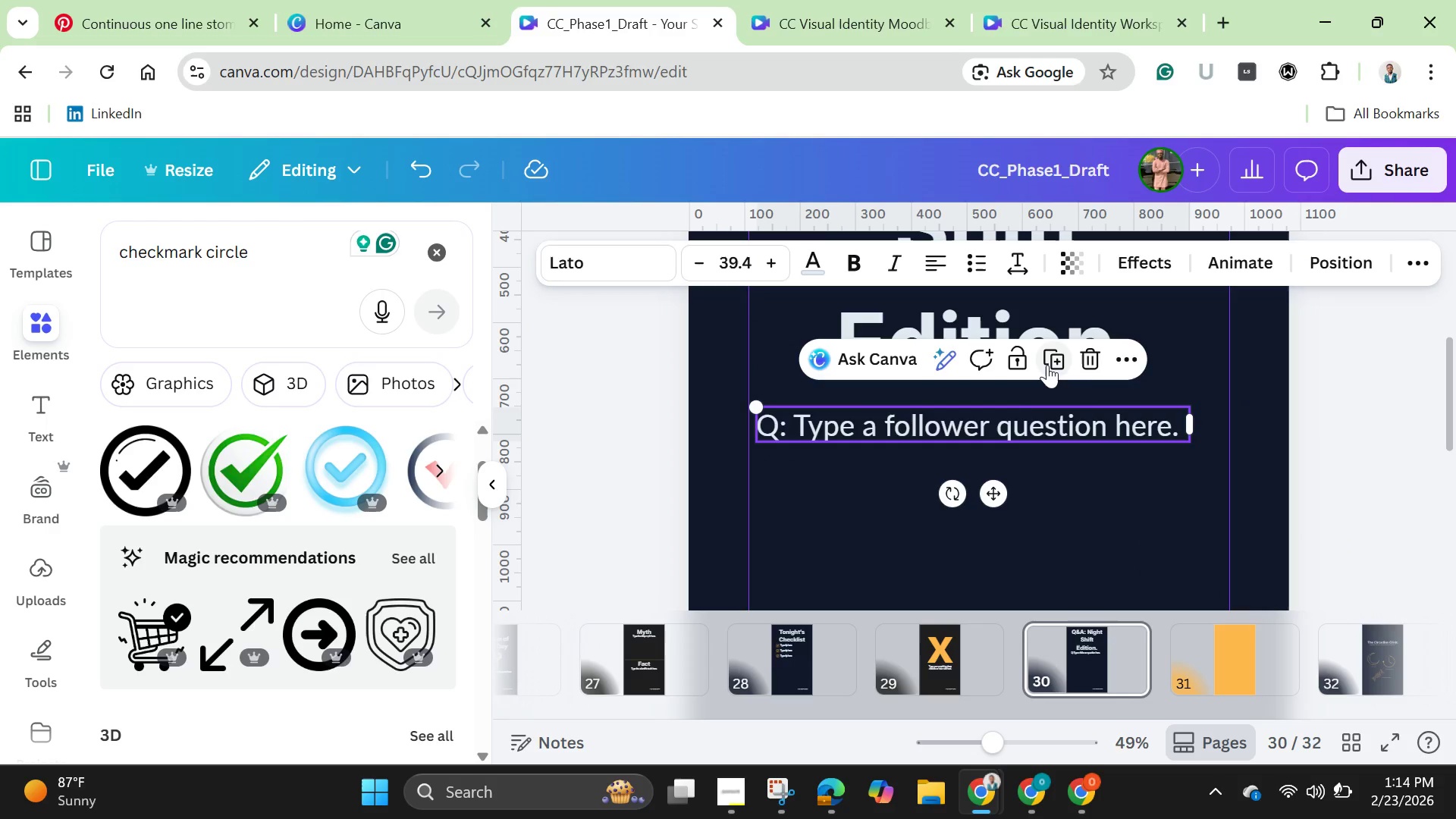 
left_click([1047, 365])
 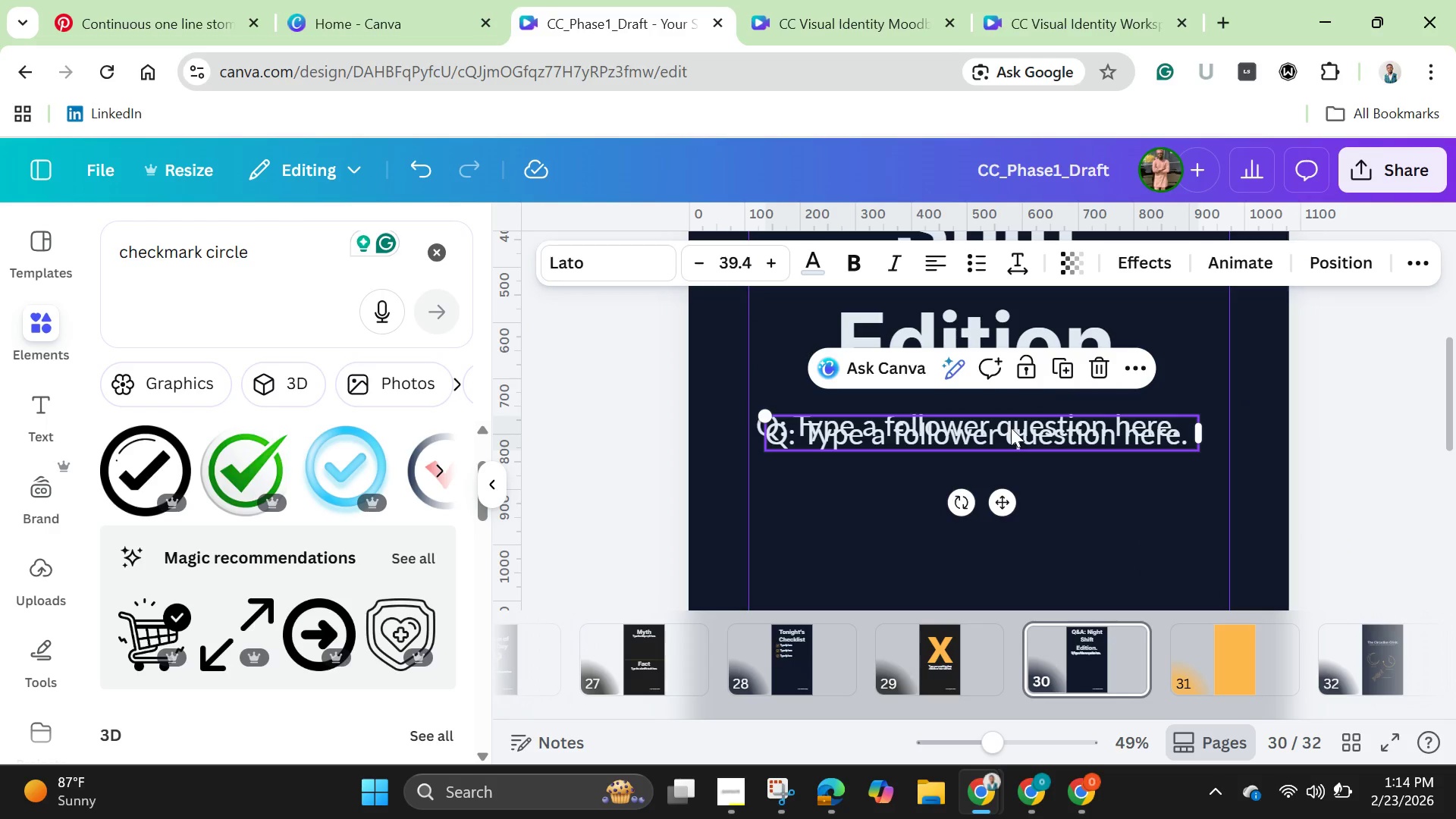 
left_click_drag(start_coordinate=[1011, 427], to_coordinate=[1006, 474])
 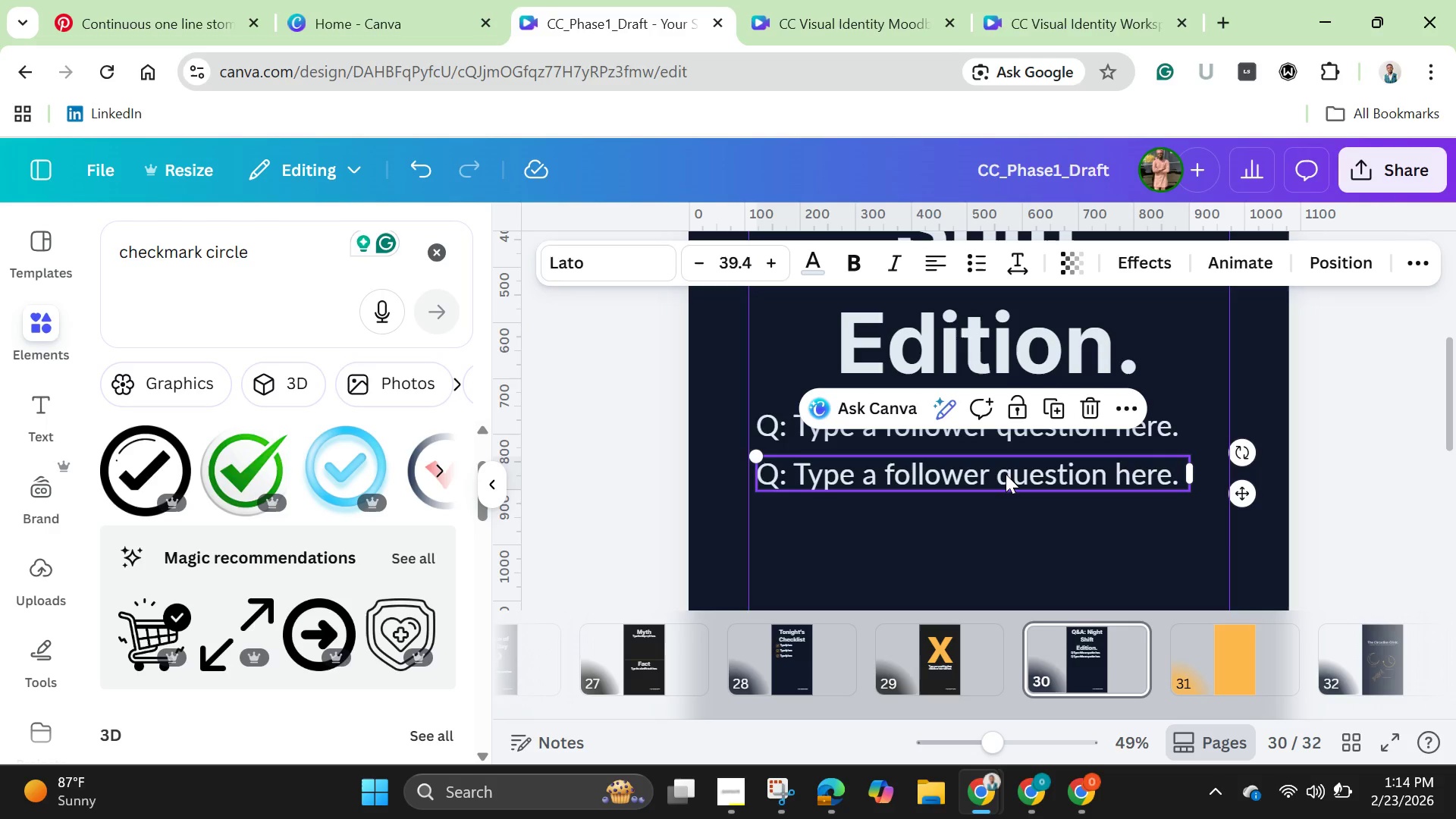 
left_click([1006, 474])
 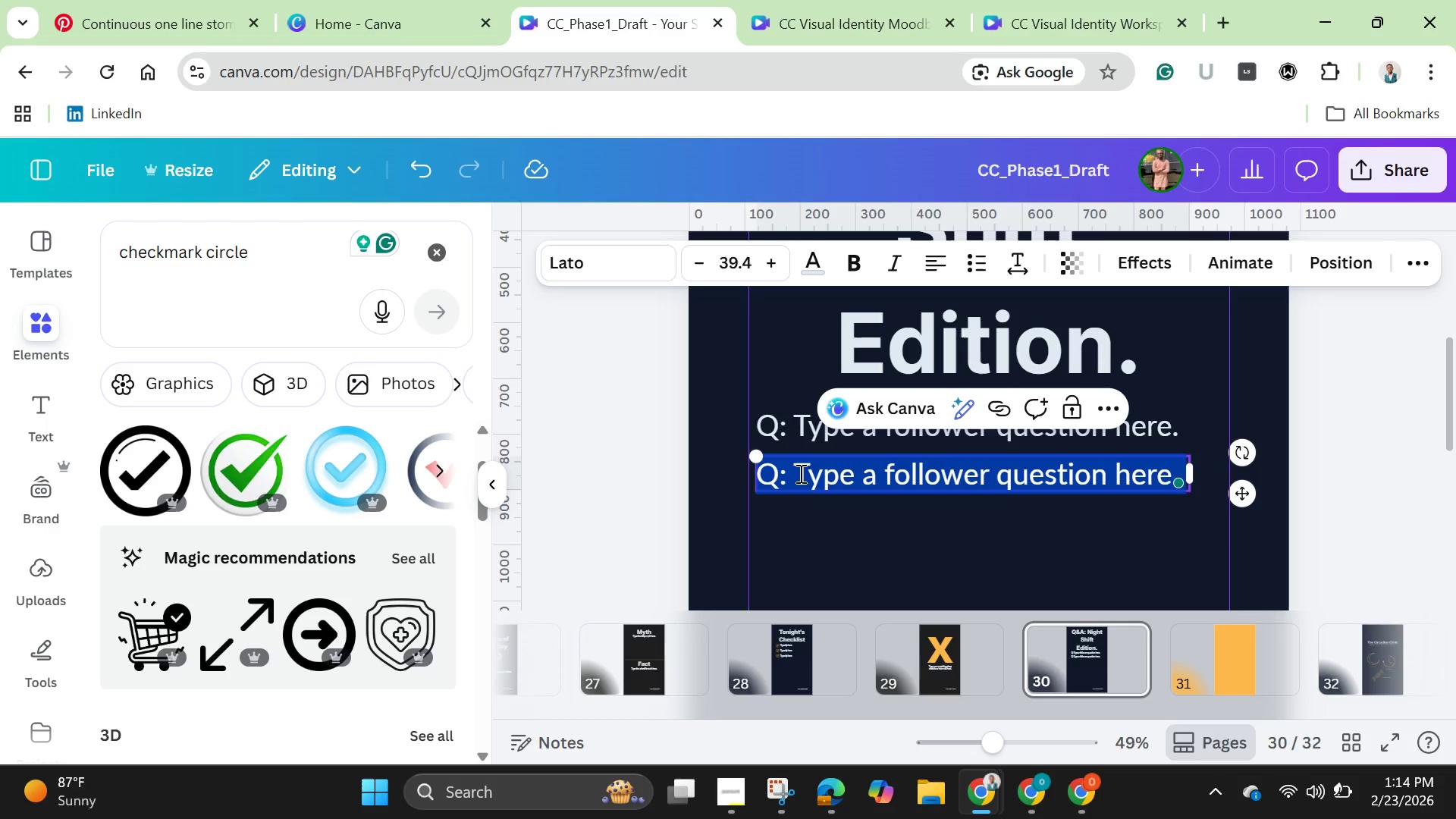 
left_click([796, 473])
 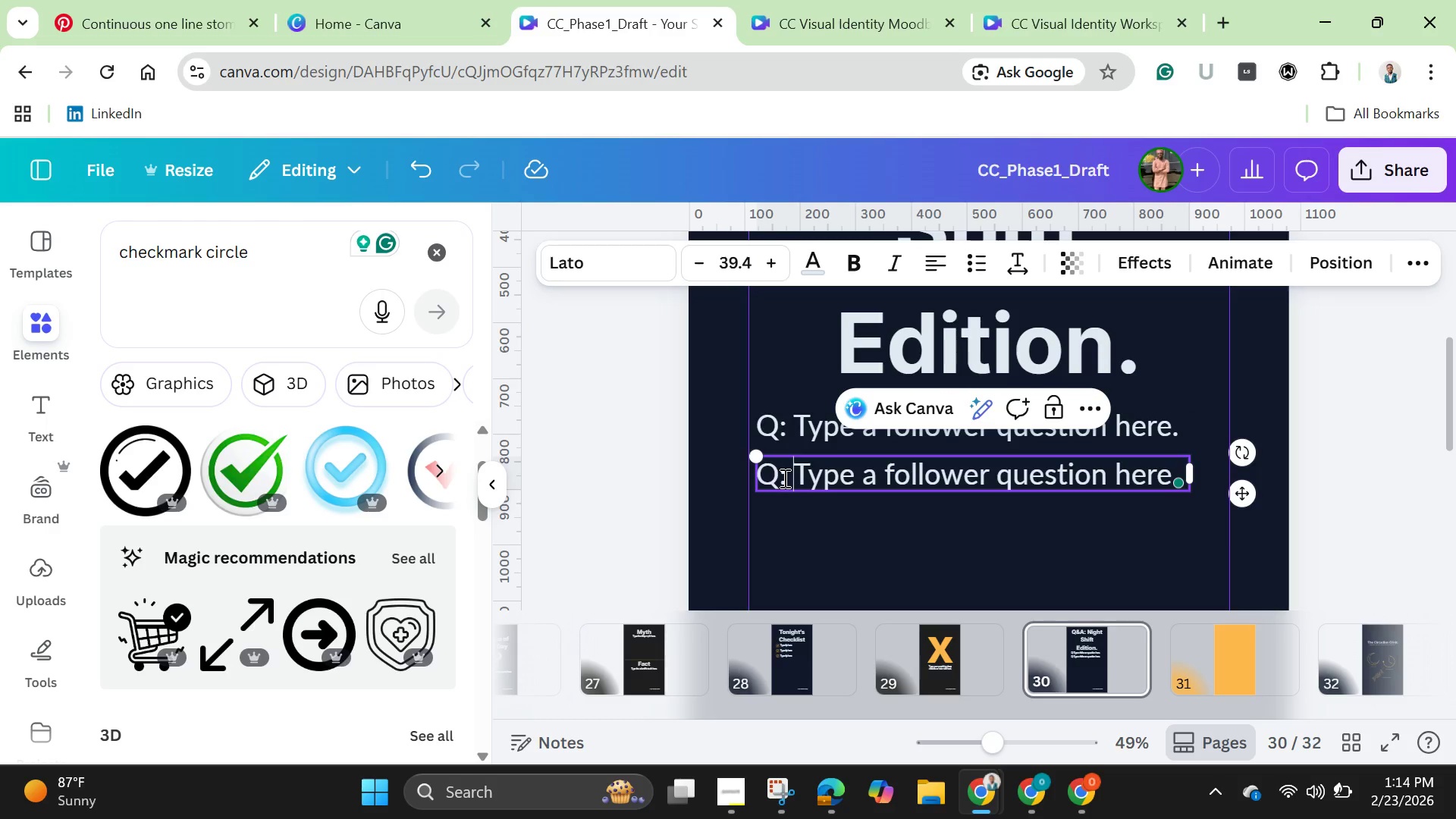 
left_click([783, 478])
 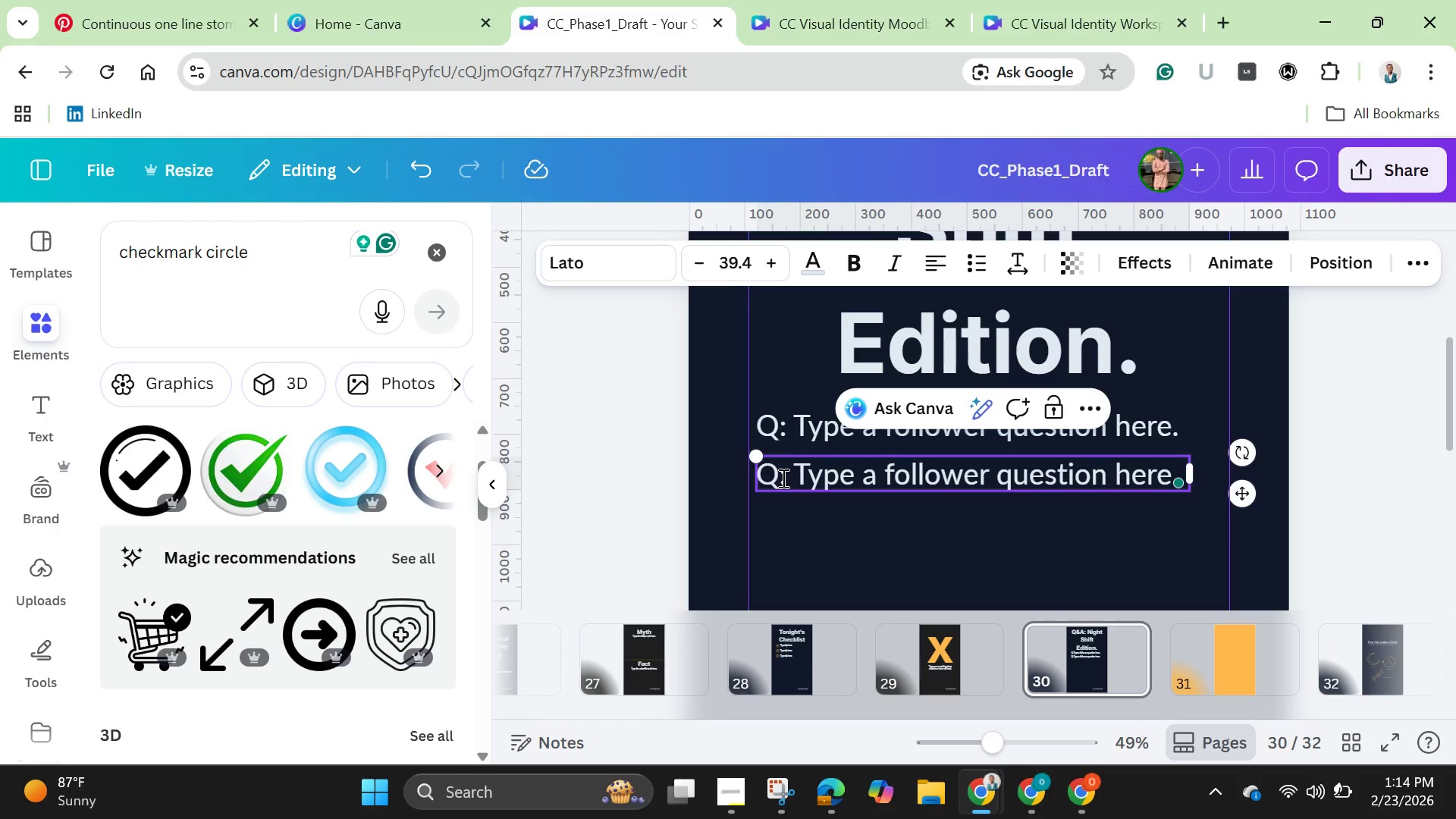 
left_click([780, 478])
 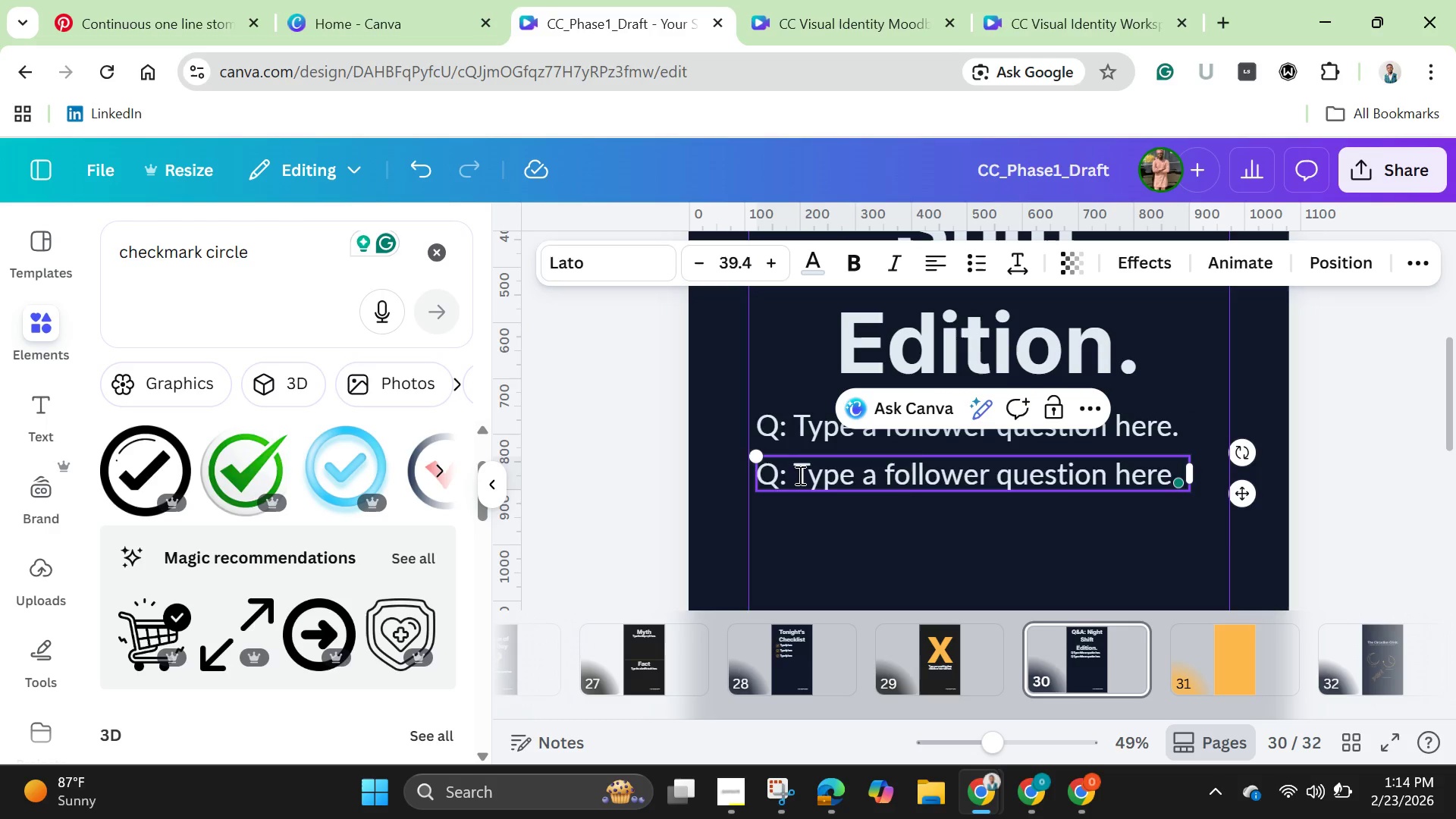 
key(Backspace)
 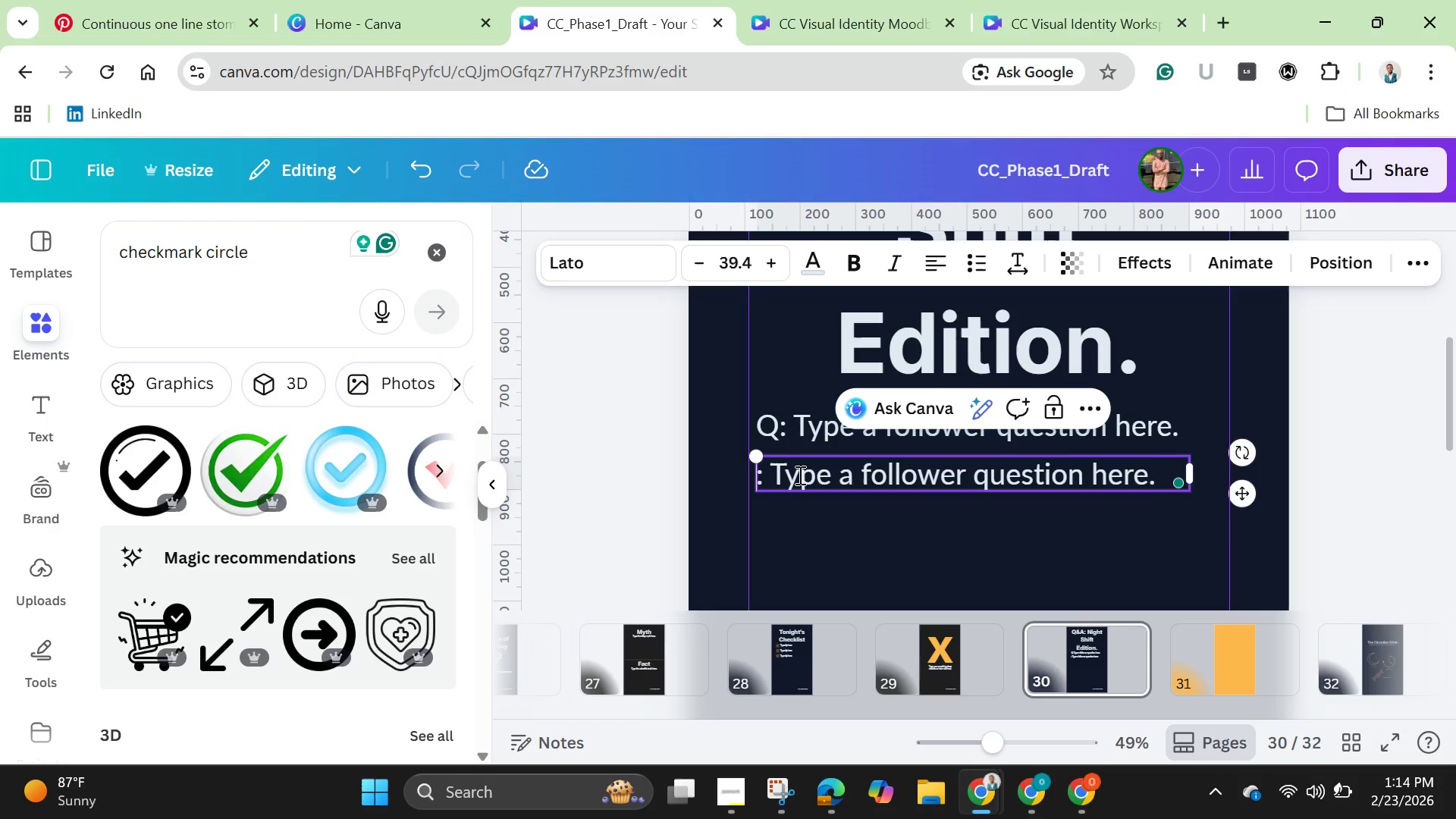 
key(Shift+A)
 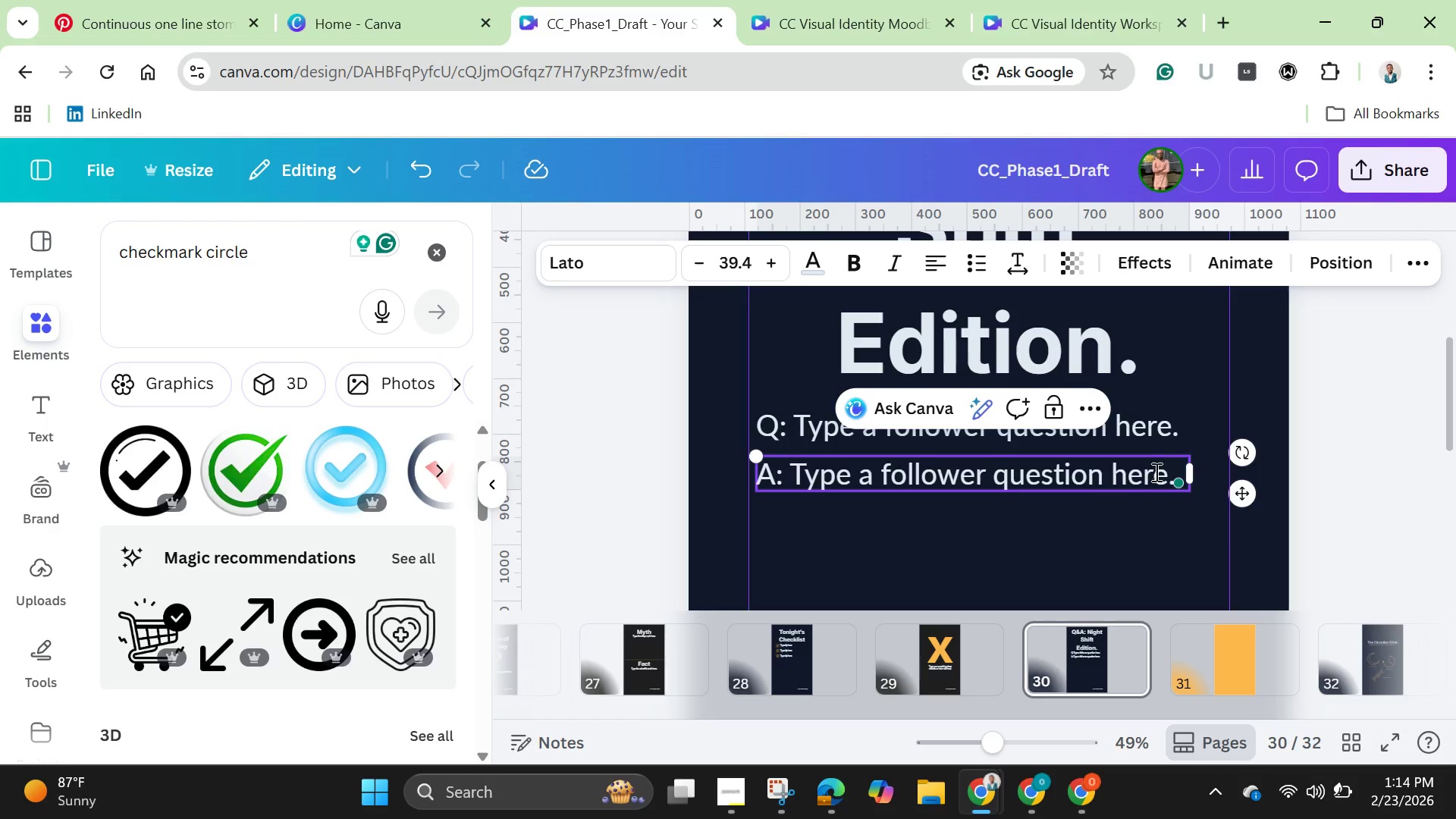 
left_click([1164, 480])
 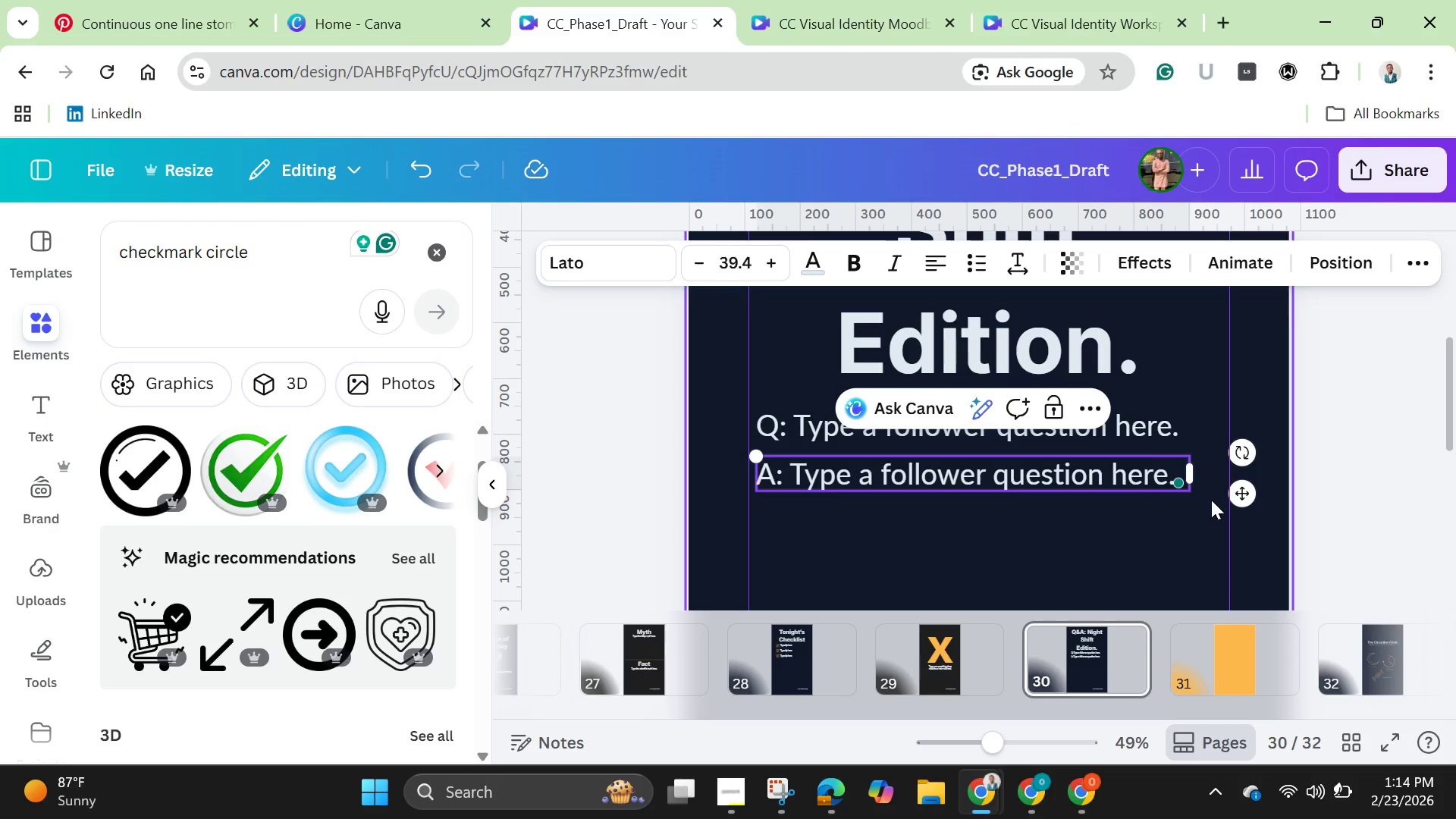 
key(Backspace)
key(Backspace)
key(Backspace)
key(Backspace)
key(Backspace)
key(Backspace)
key(Backspace)
key(Backspace)
key(Backspace)
key(Backspace)
key(Backspace)
key(Backspace)
key(Backspace)
key(Backspace)
key(Backspace)
key(Backspace)
key(Backspace)
key(Backspace)
key(Backspace)
key(Backspace)
key(Backspace)
key(Backspace)
key(Backspace)
key(Backspace)
type(clinic answee)
key(Backspace)
type(r here)
 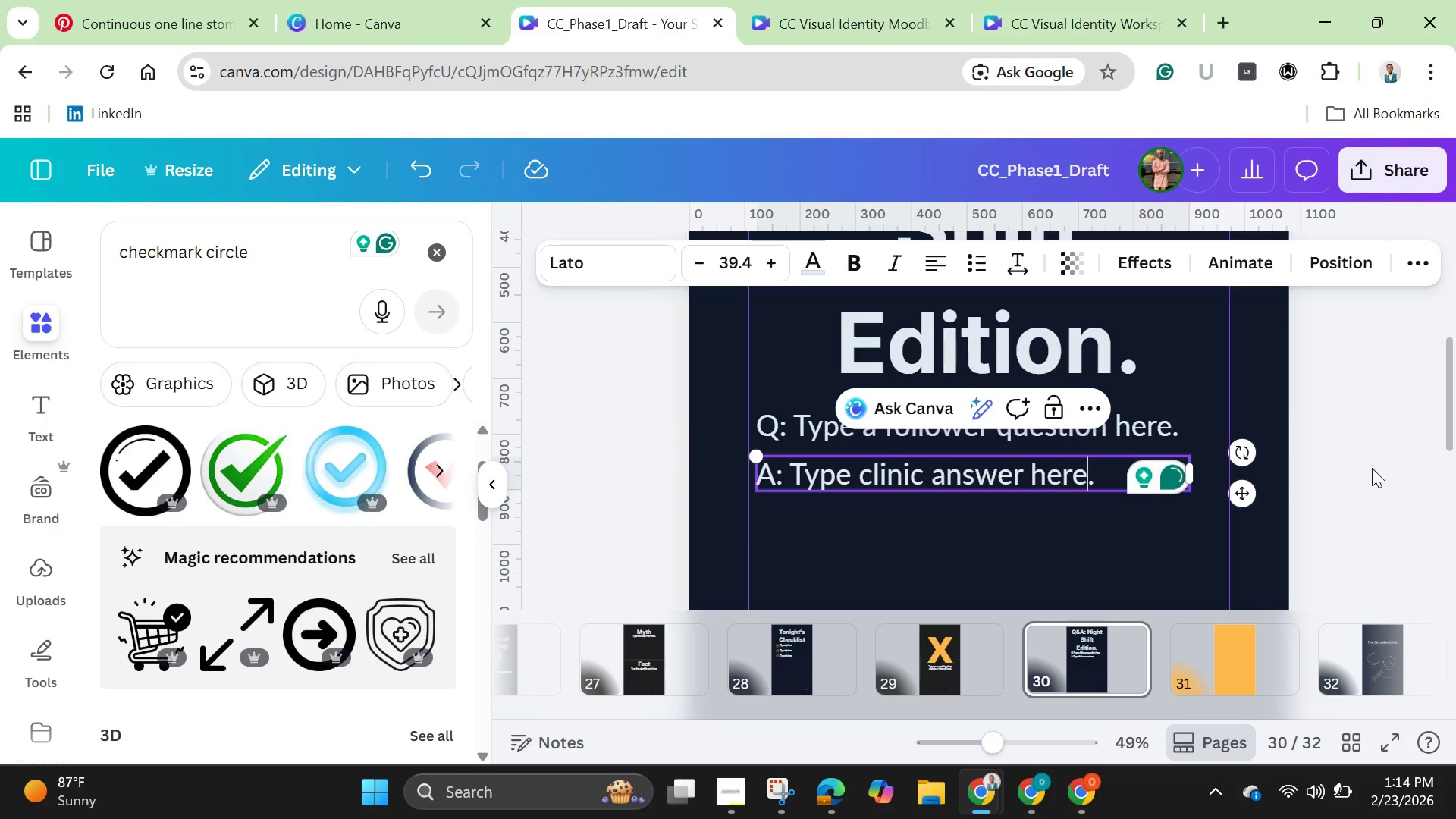 
left_click([1365, 392])
 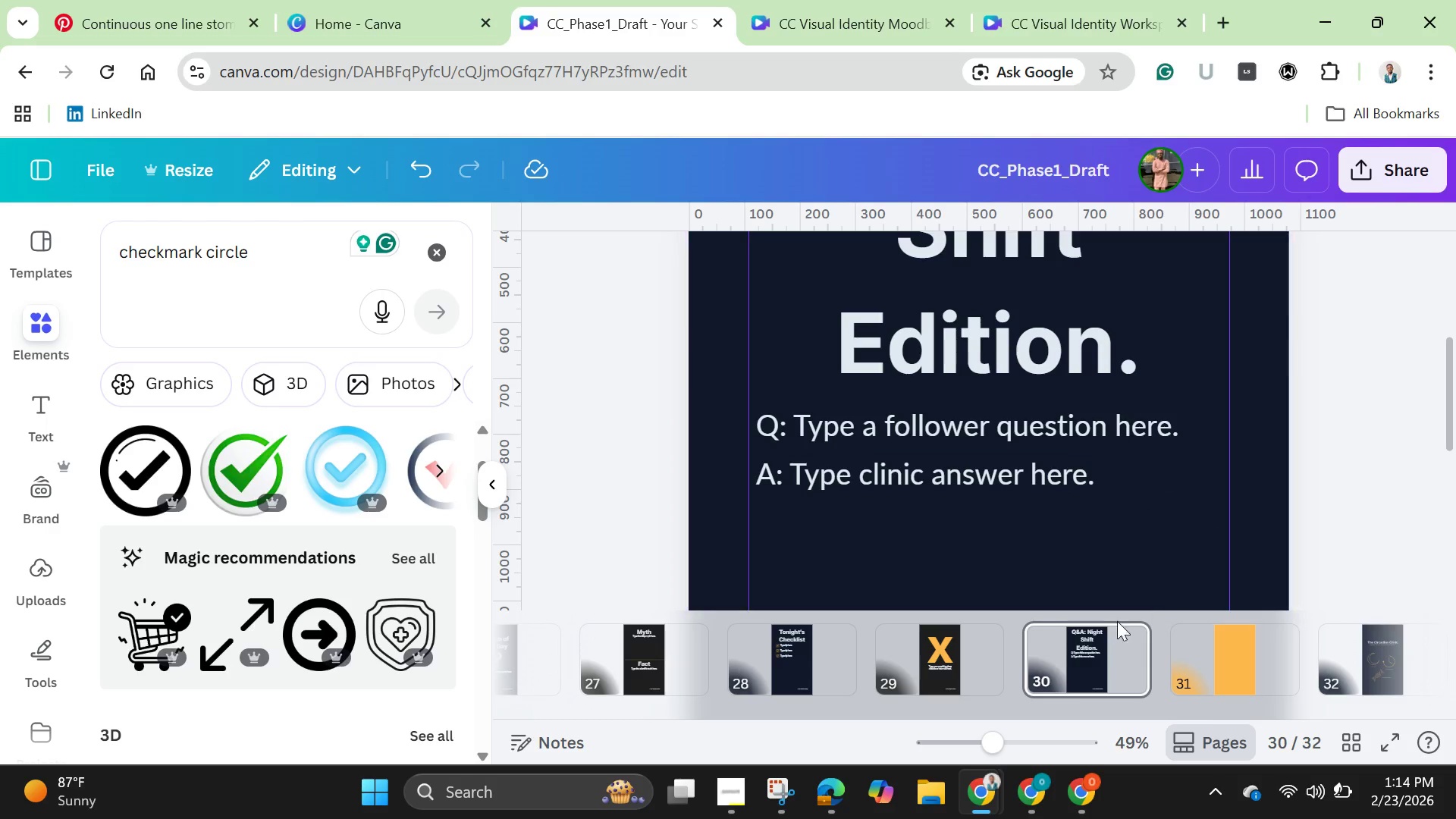 
wait(6.53)
 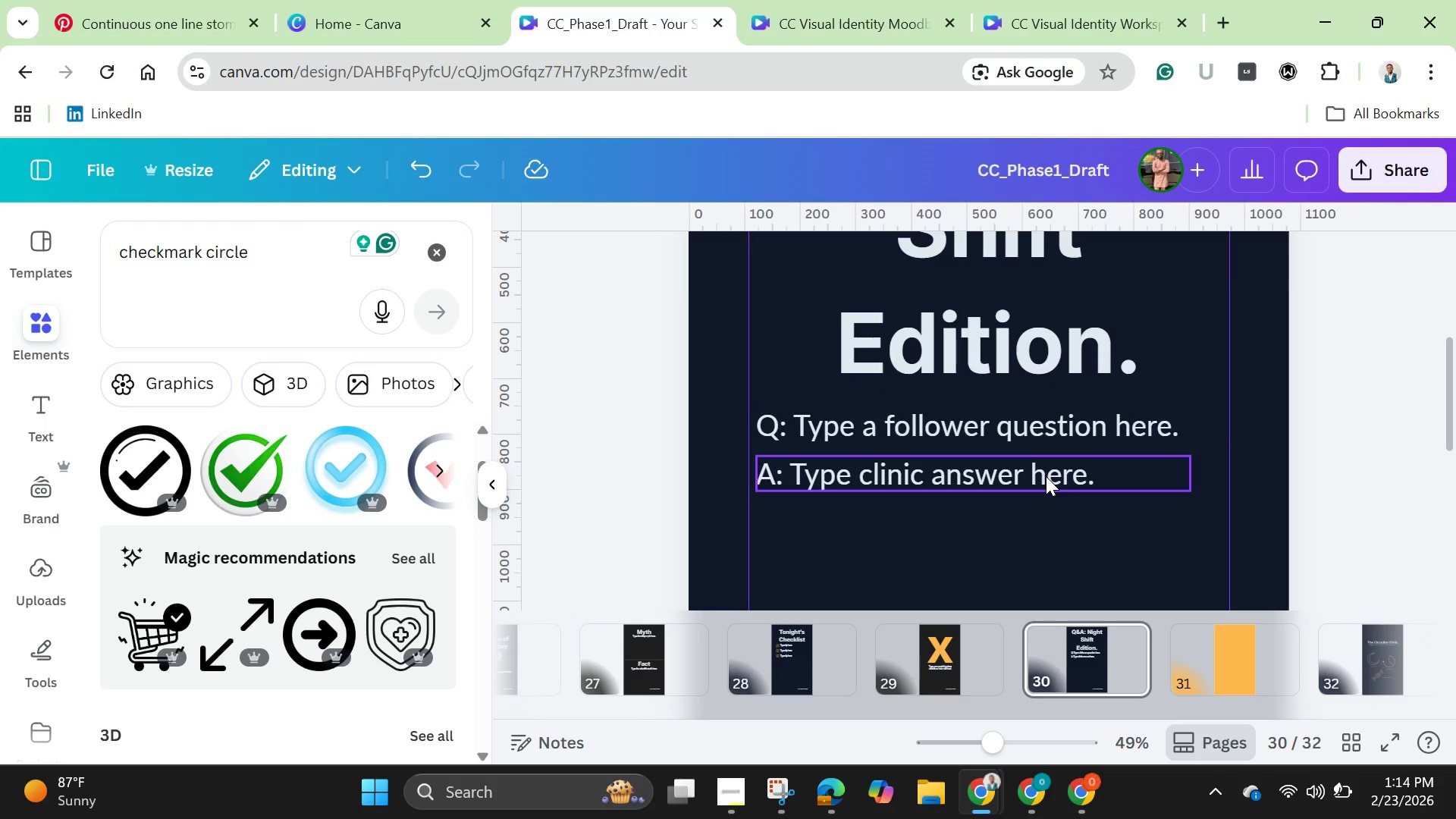 
left_click([1039, 421])
 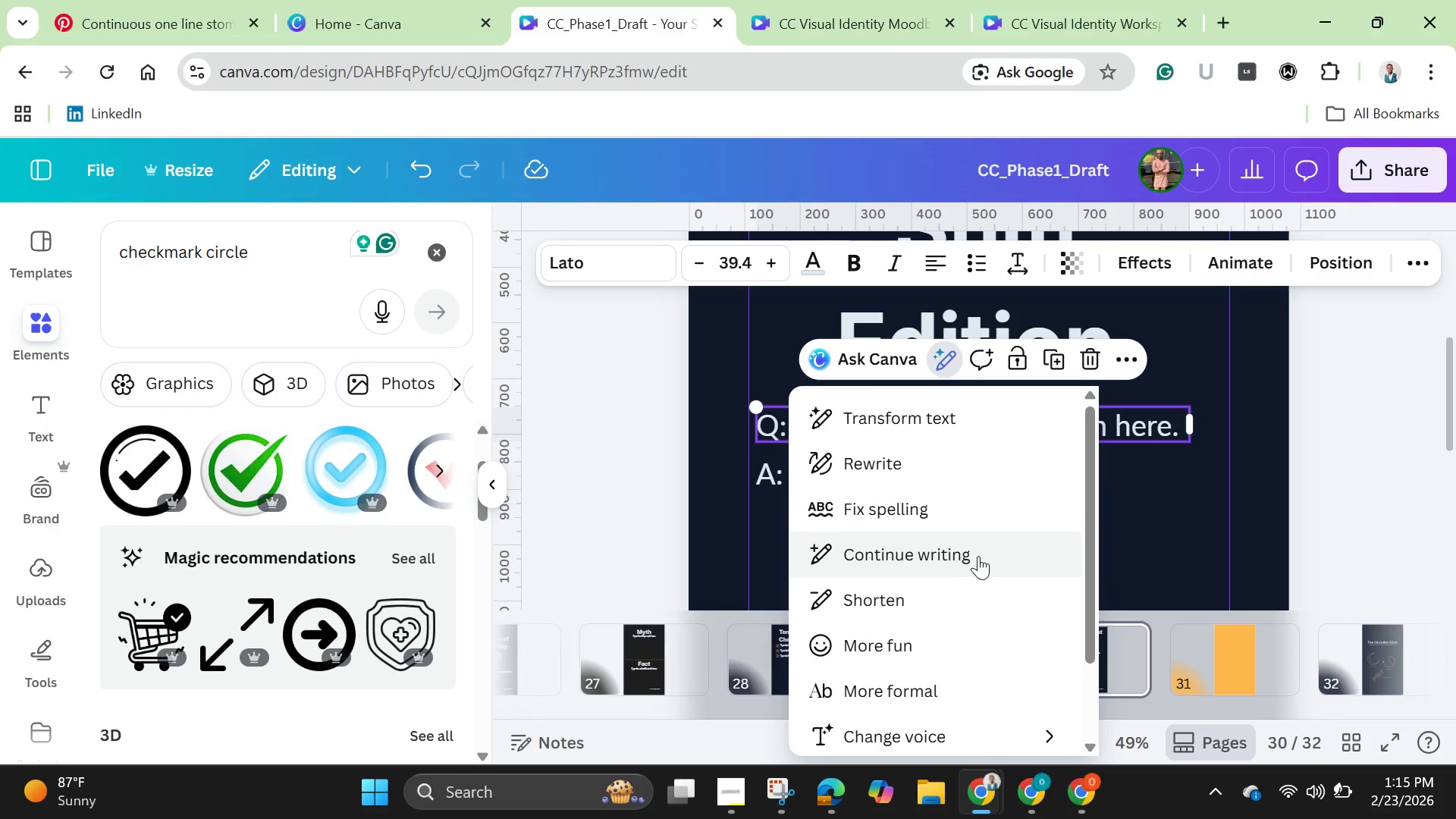 
left_click([928, 508])
 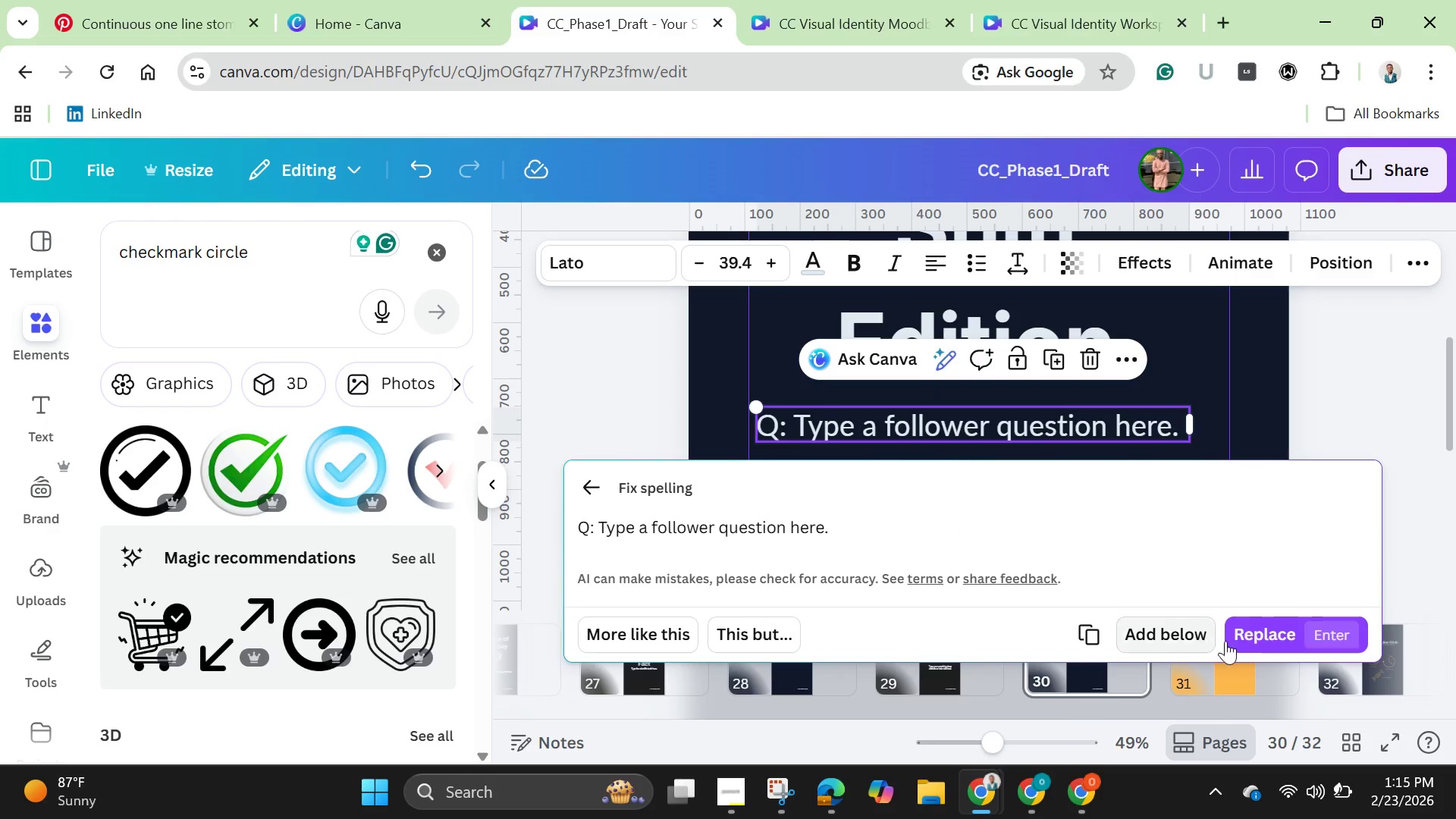 
left_click([1271, 642])
 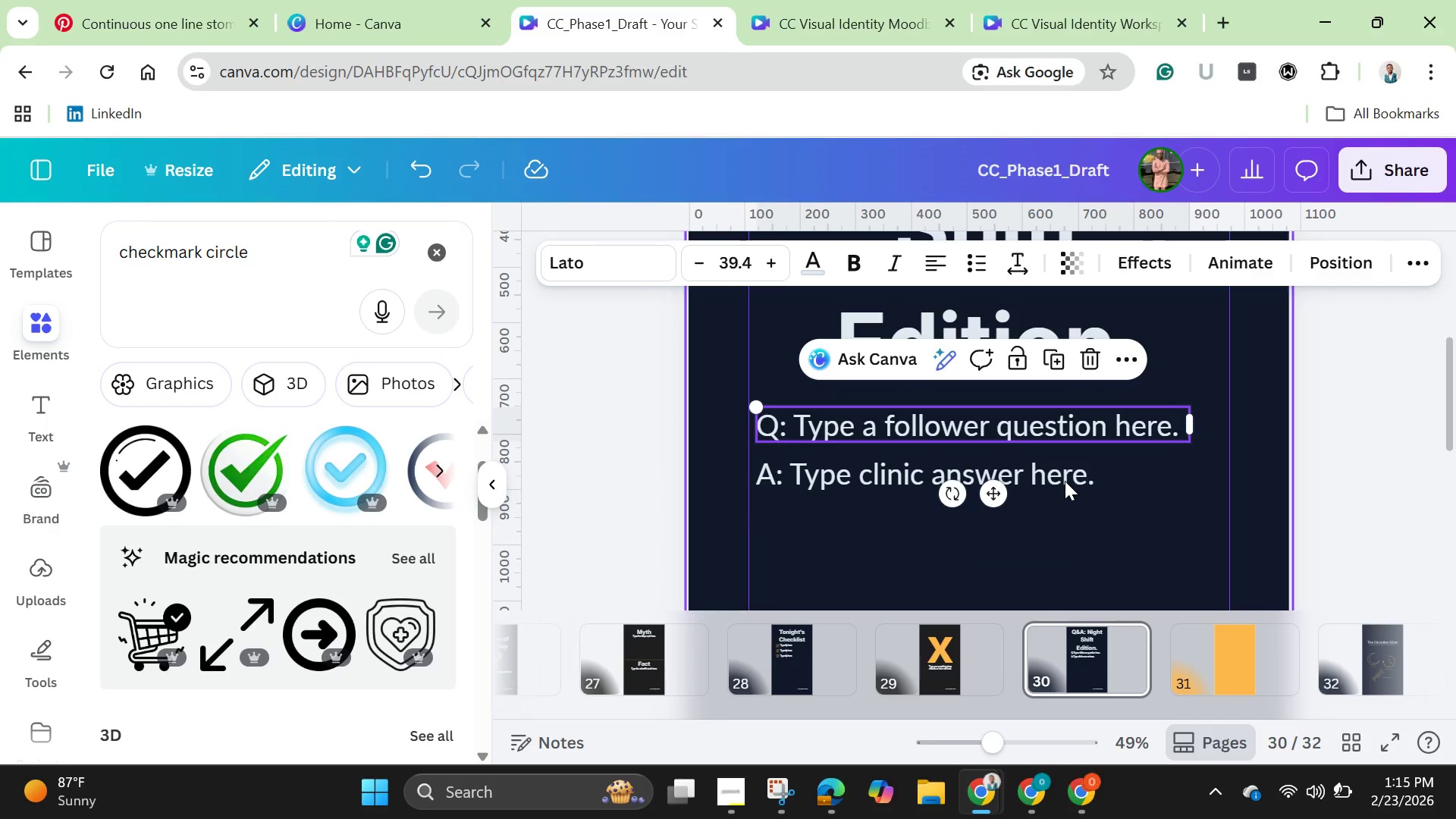 
left_click([1065, 480])
 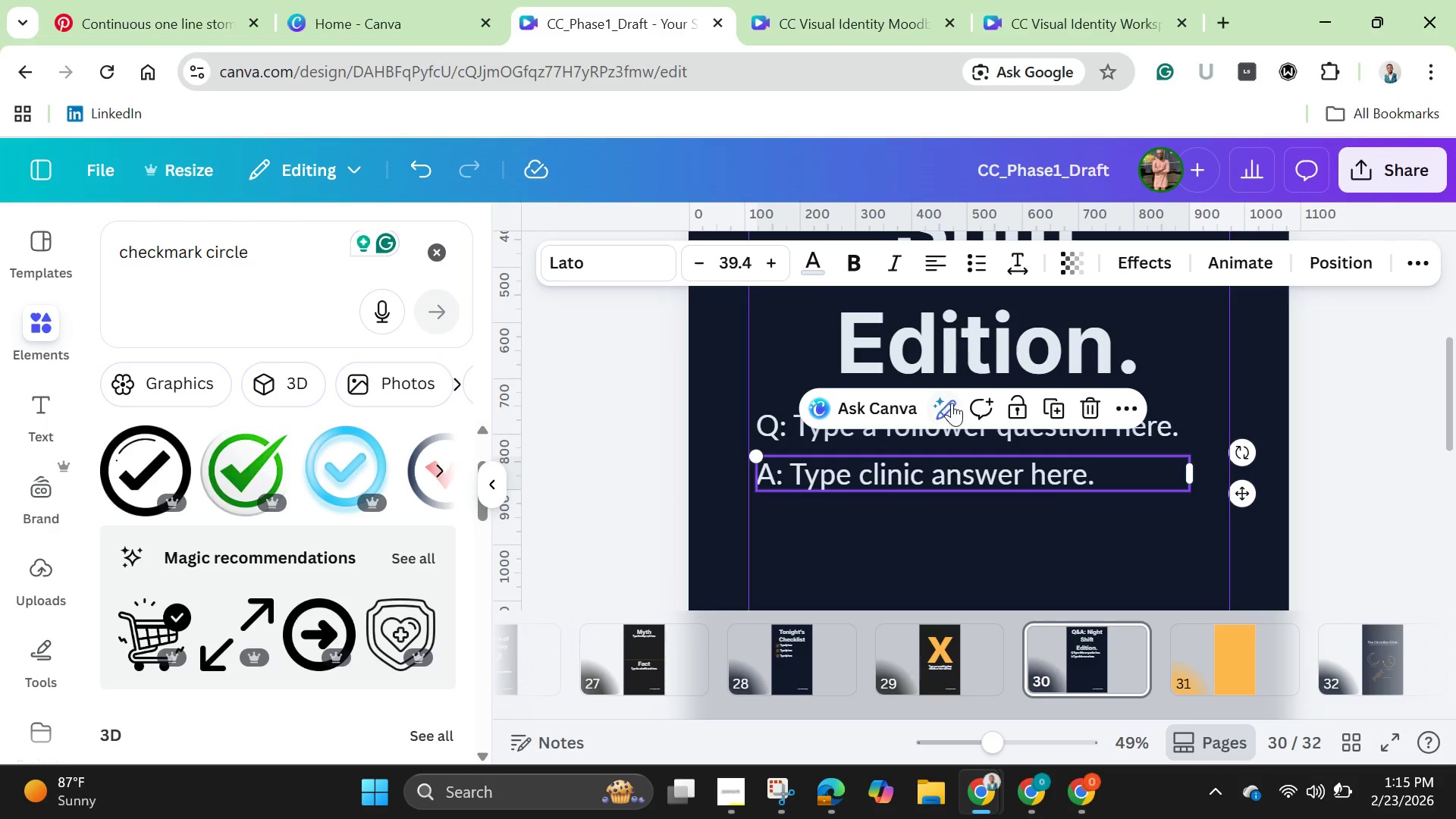 
left_click([952, 404])
 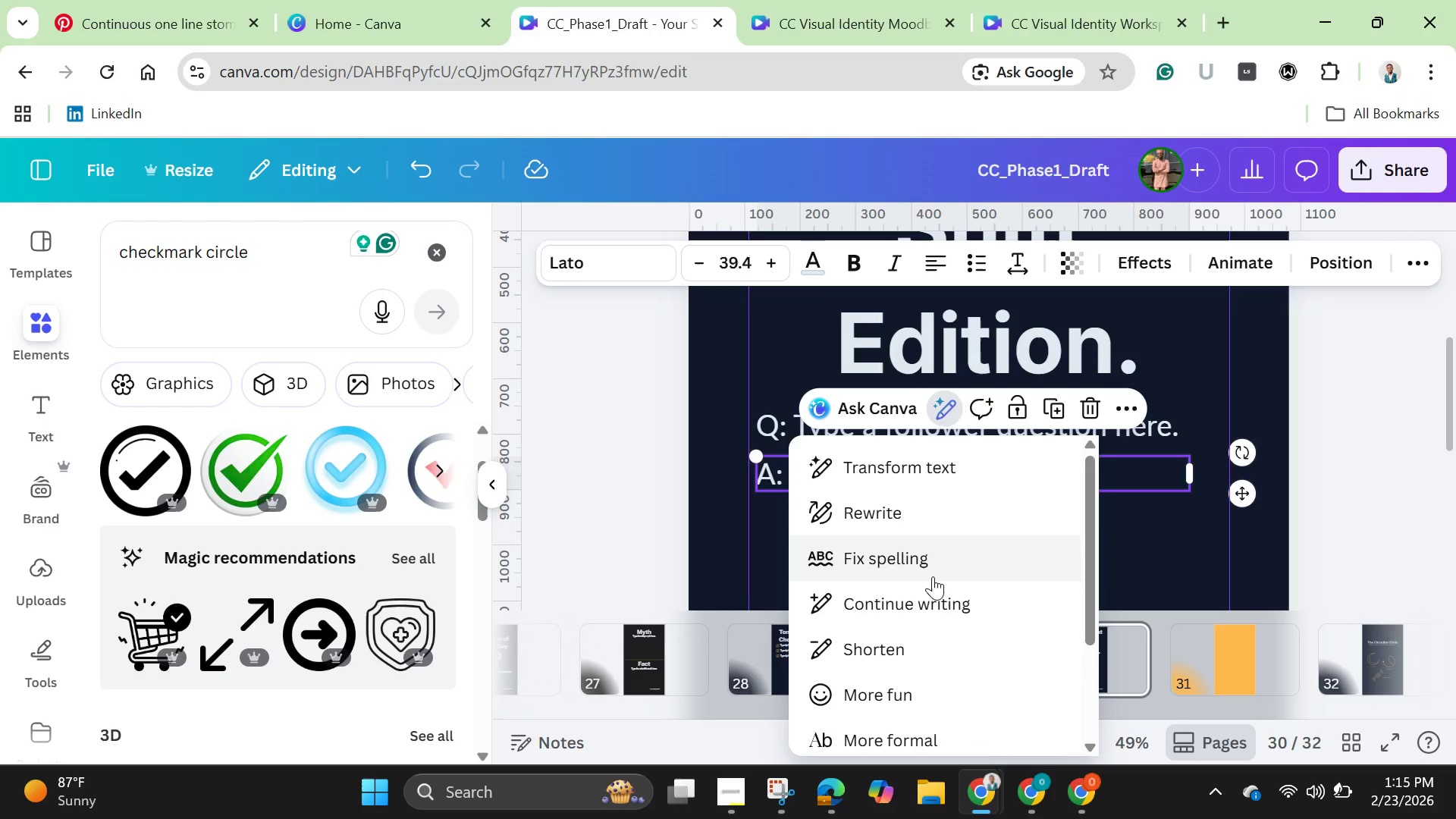 
left_click([932, 565])
 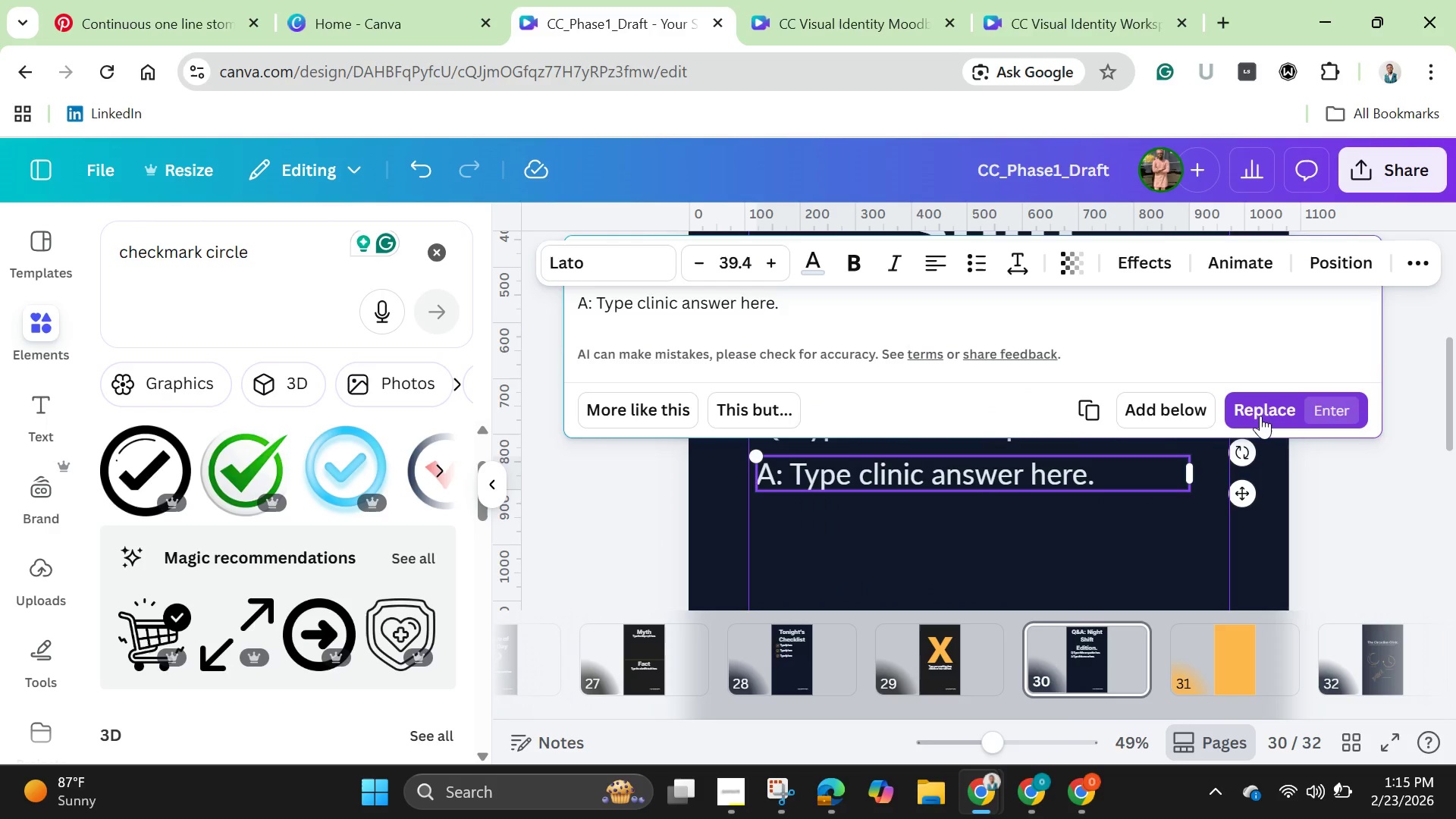 
left_click([1260, 415])
 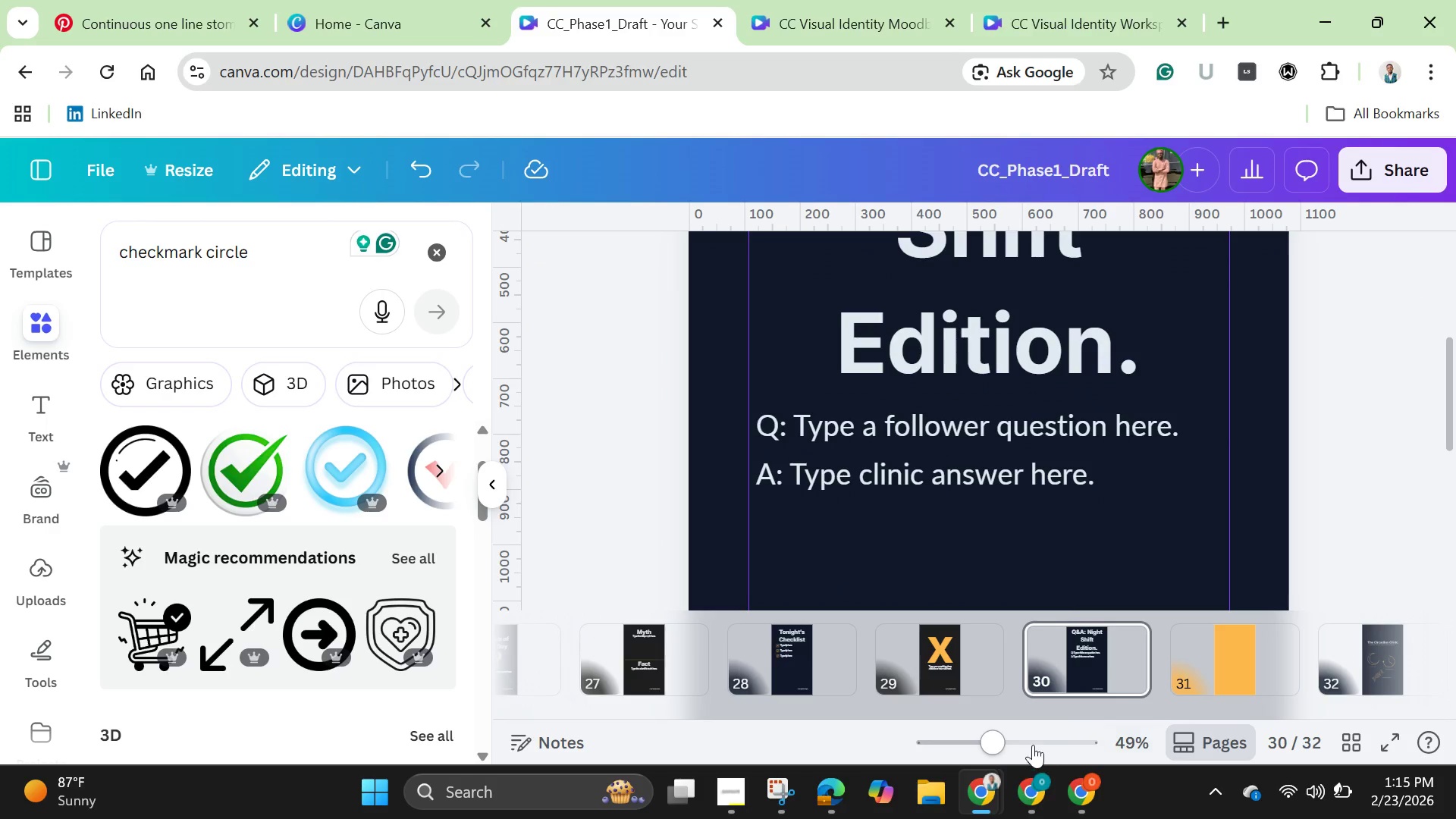 
left_click_drag(start_coordinate=[989, 736], to_coordinate=[957, 732])
 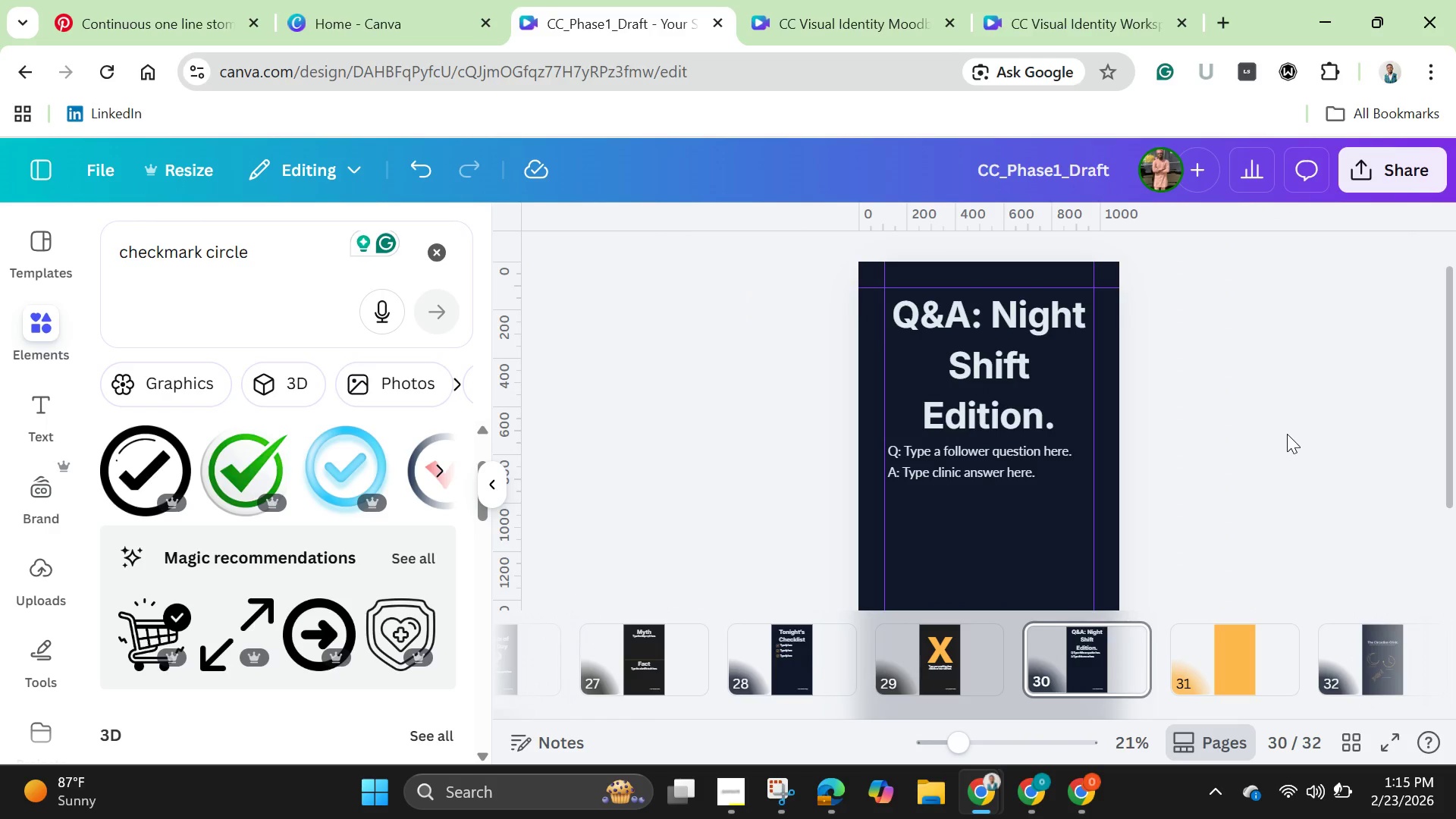 
left_click([1287, 434])
 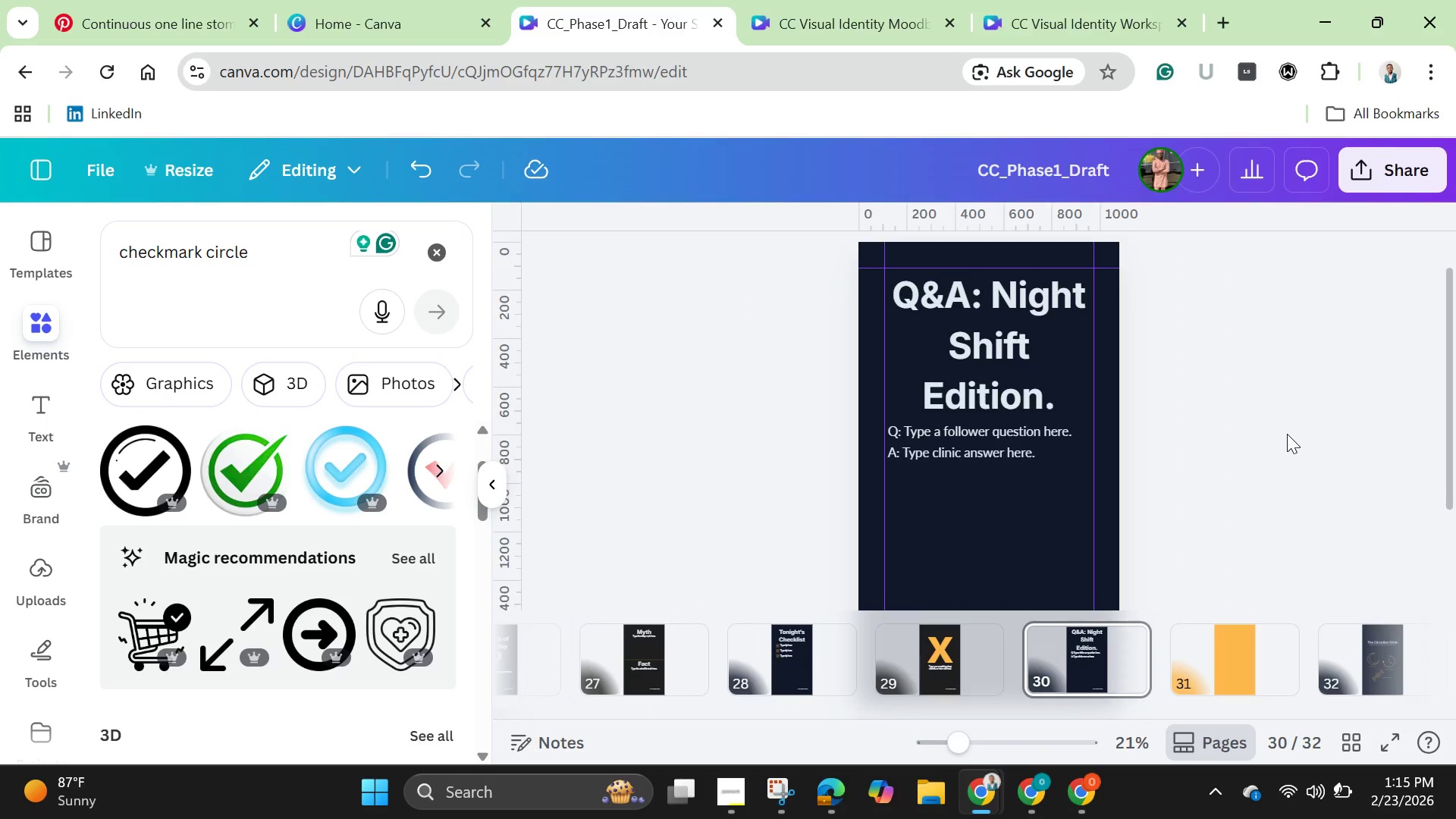 
scroll: coordinate [1287, 434], scroll_direction: down, amount: 2.0
 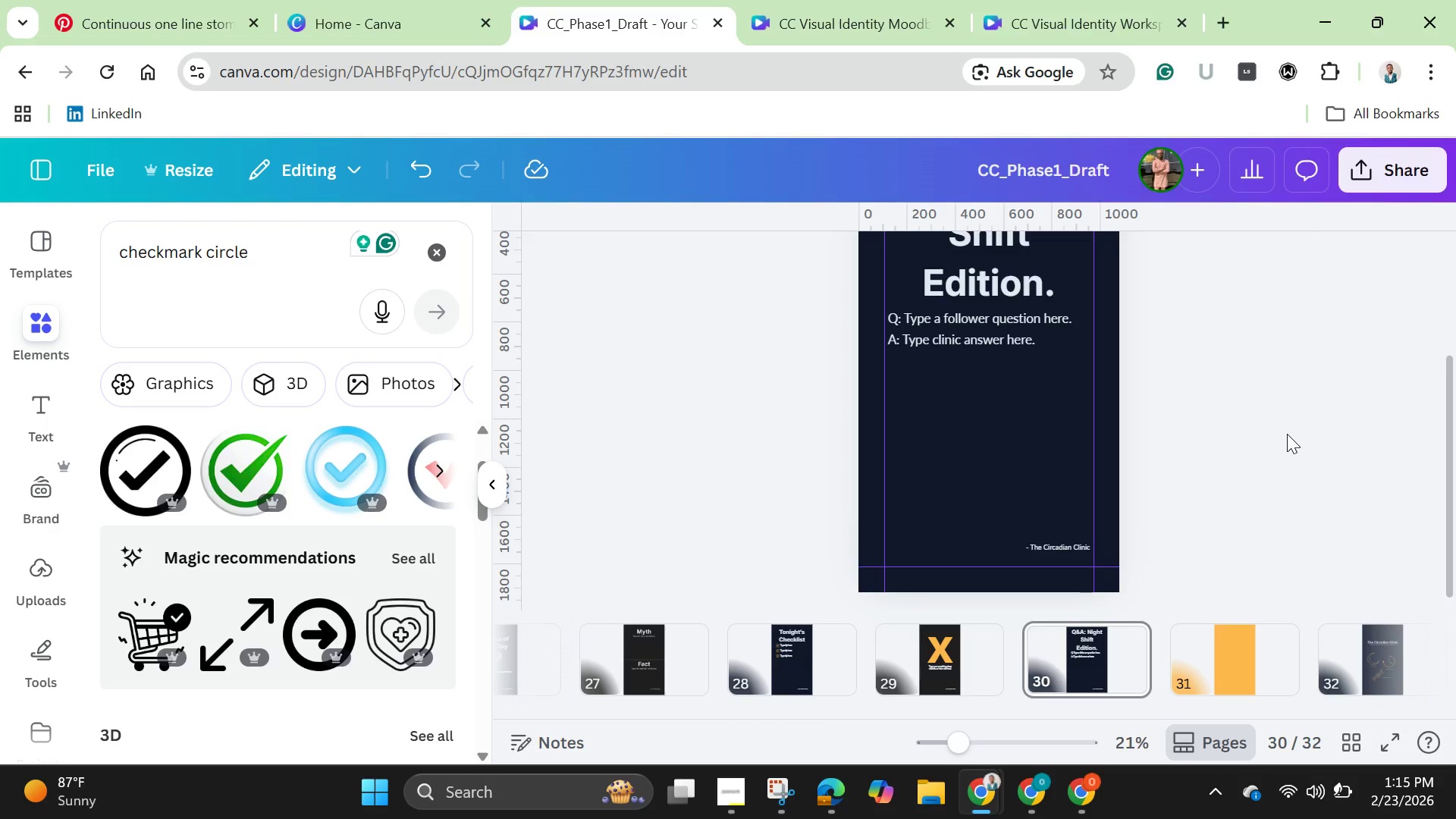 
wait(17.88)
 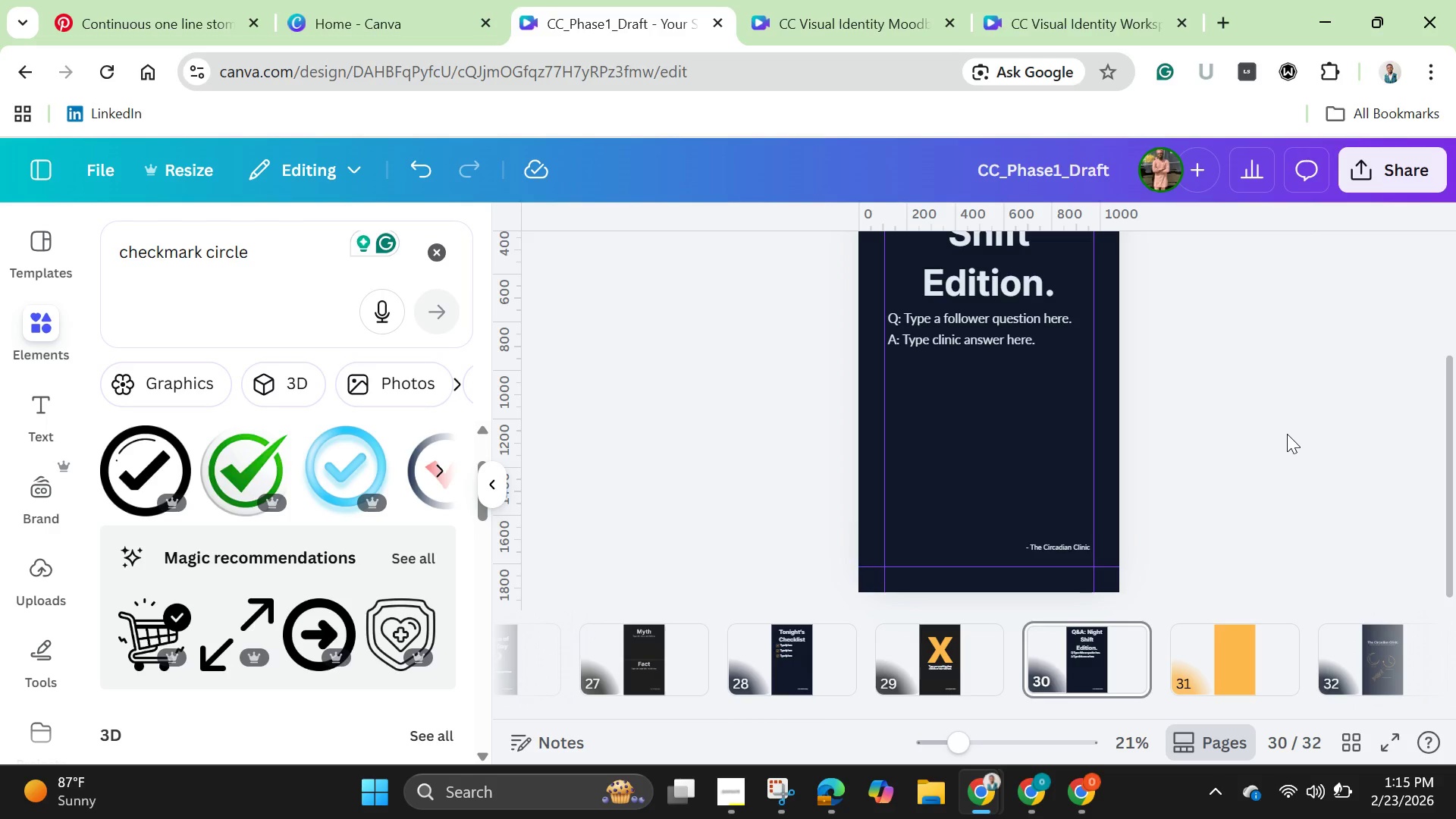 
left_click([1194, 470])
 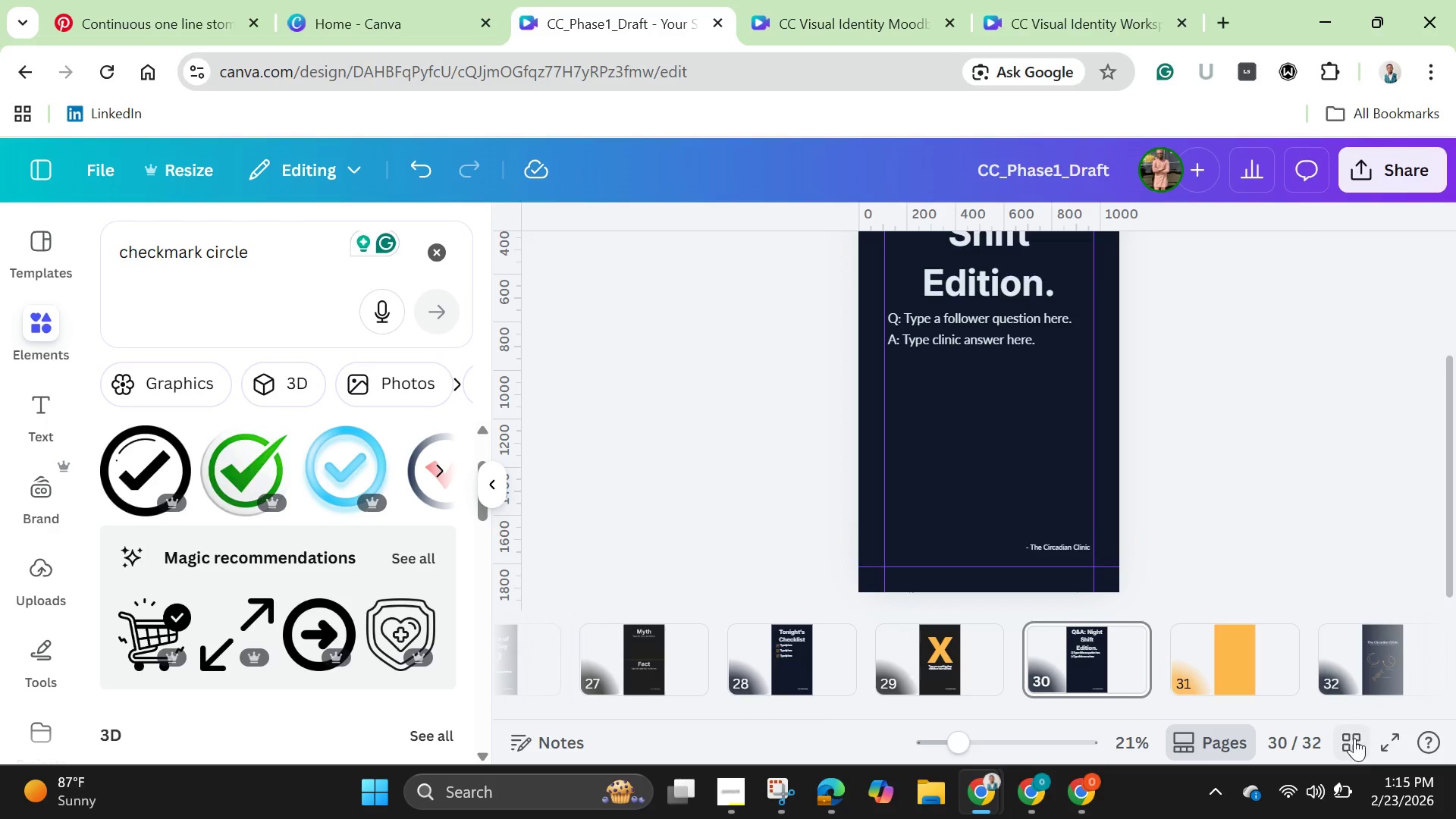 
left_click([1353, 736])
 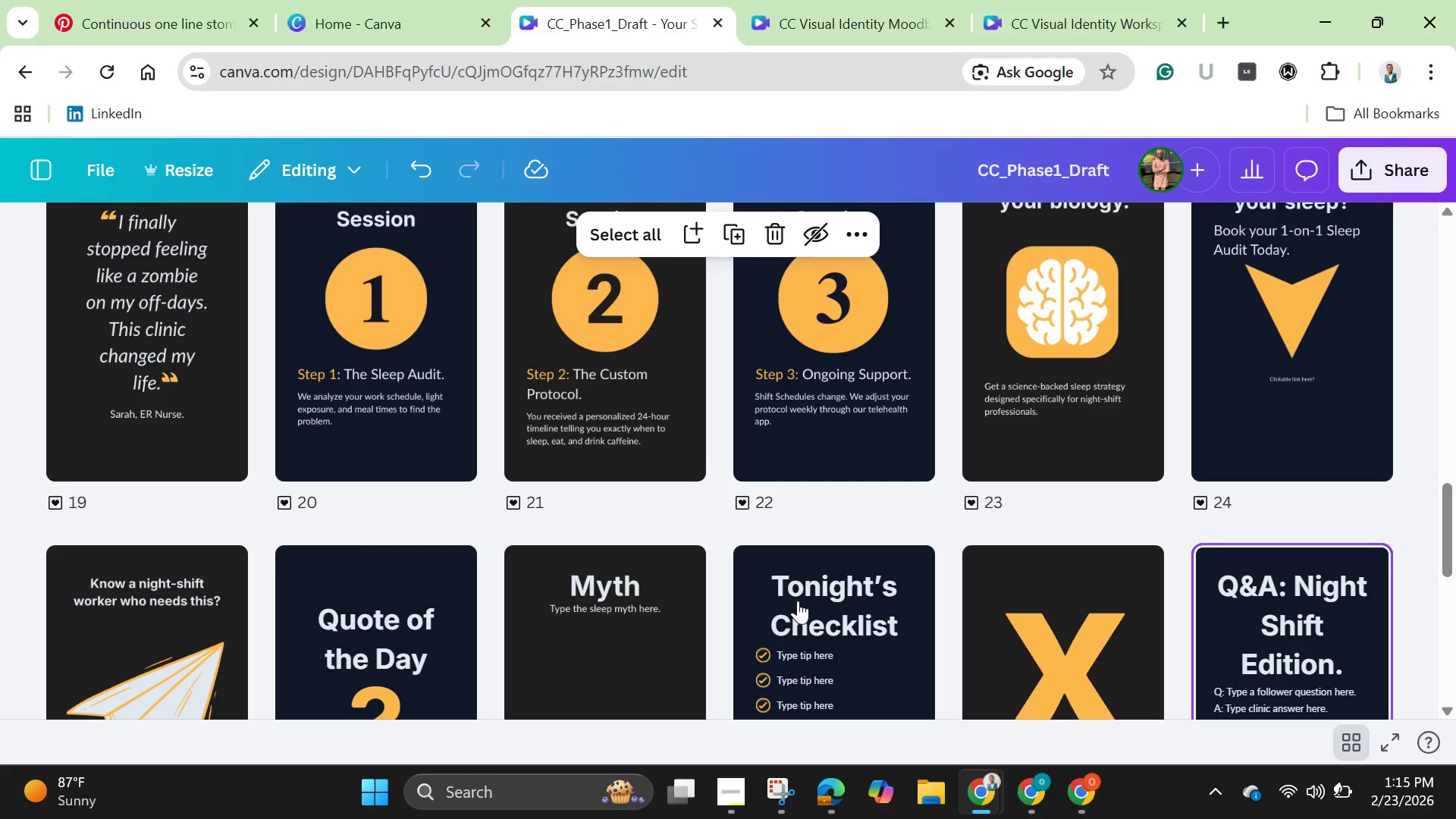 
scroll: coordinate [804, 608], scroll_direction: down, amount: 1.0
 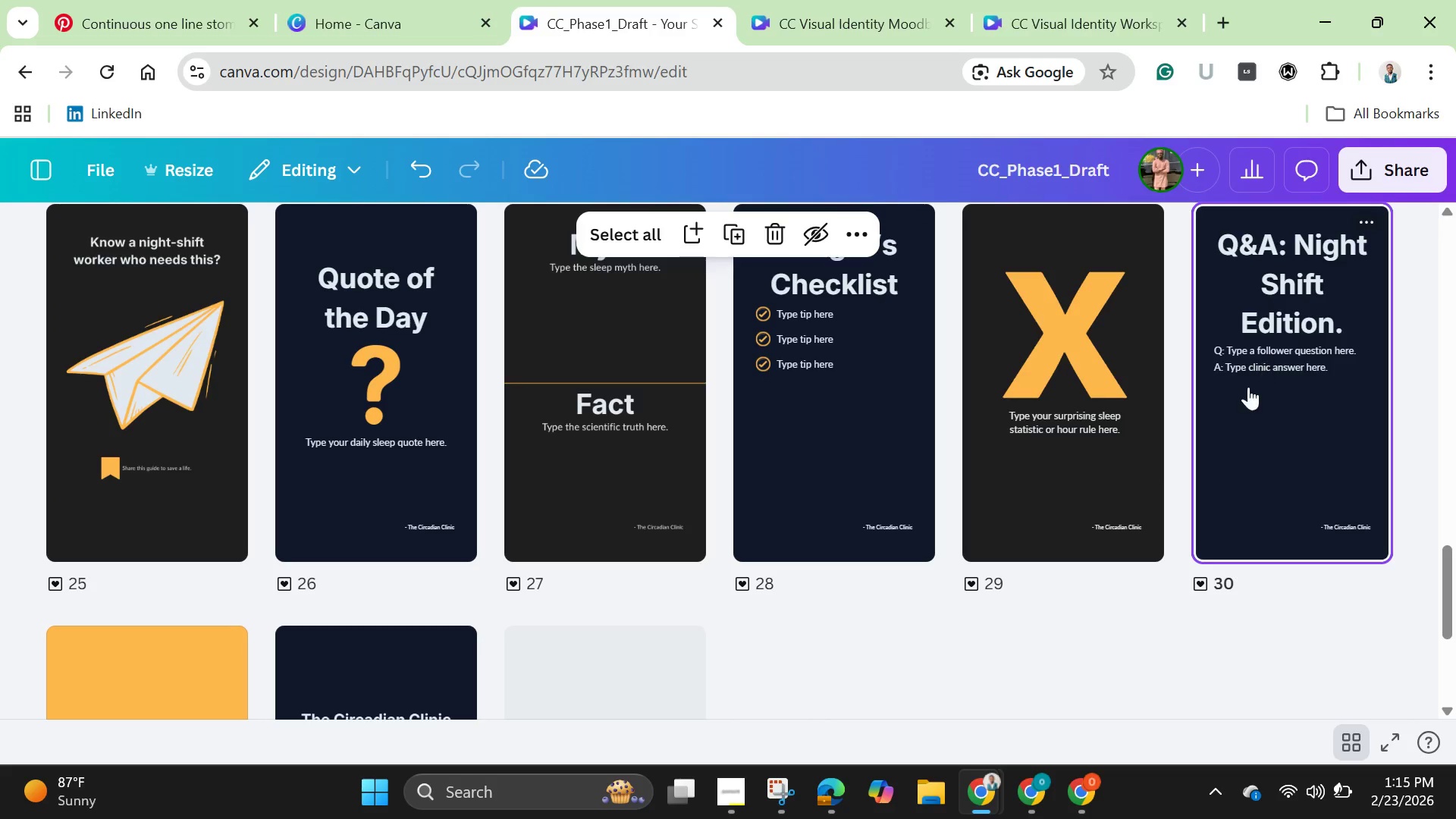 
wait(11.05)
 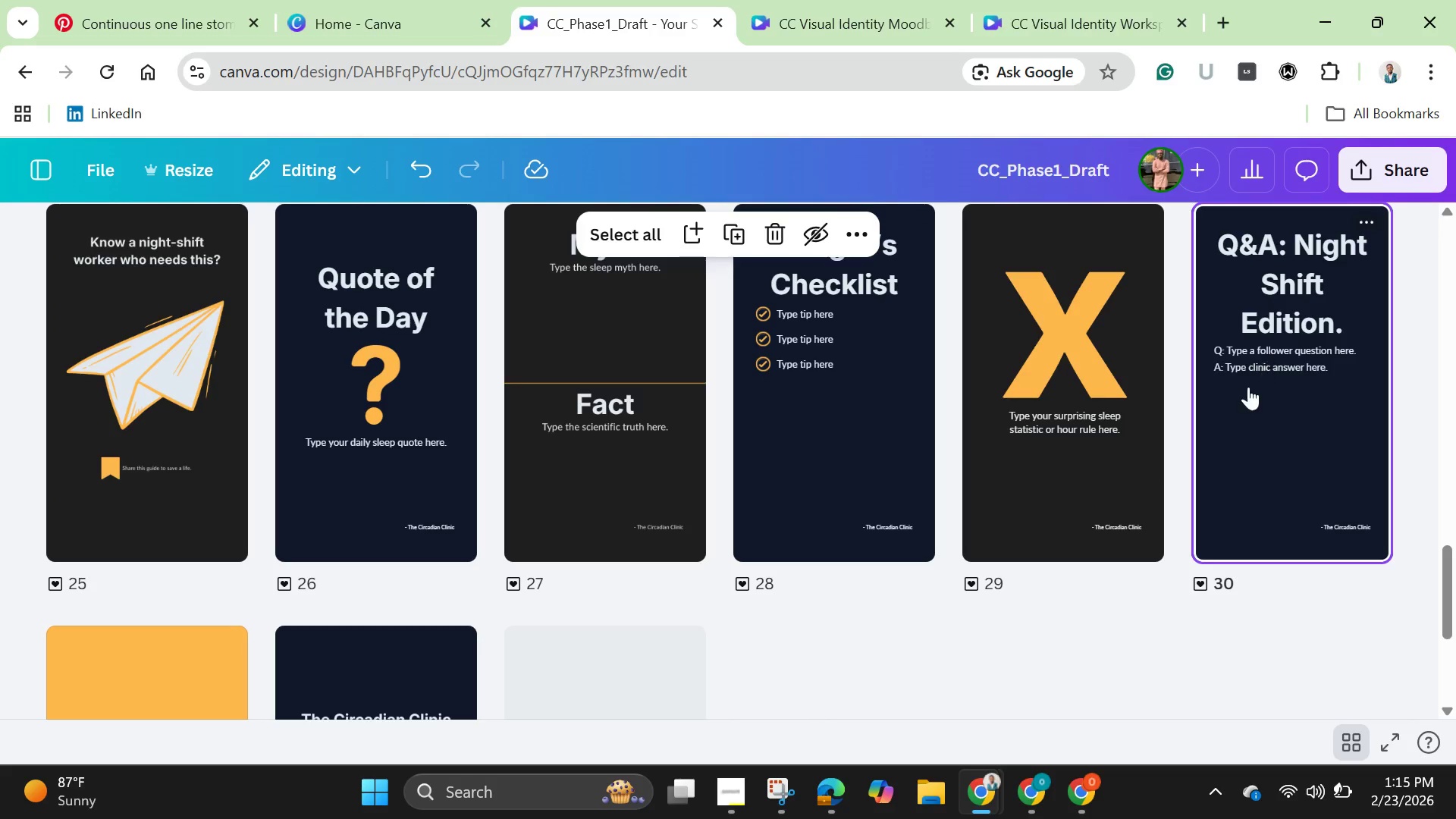 
scroll: coordinate [875, 519], scroll_direction: down, amount: 2.0
 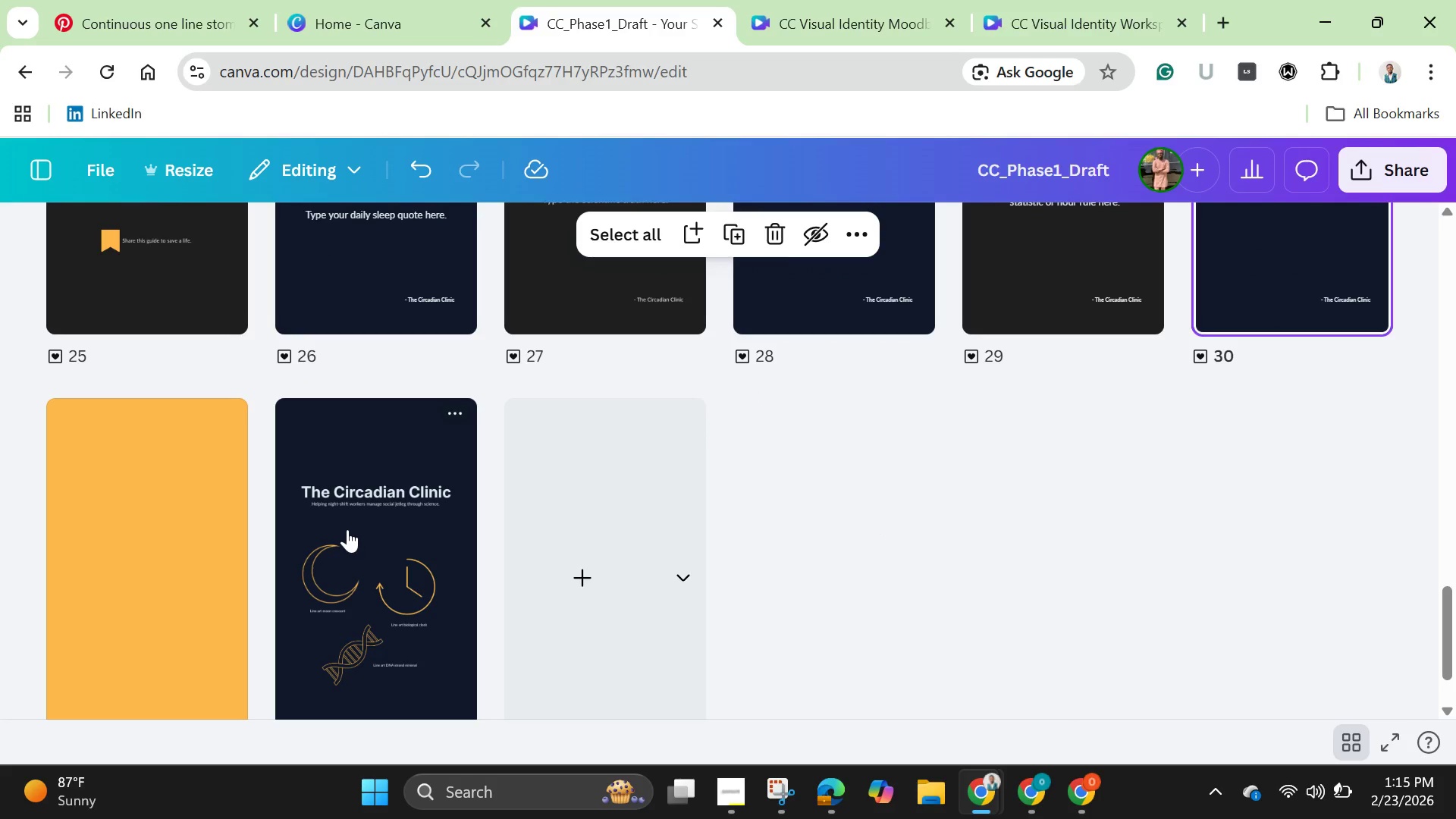 
left_click([347, 529])
 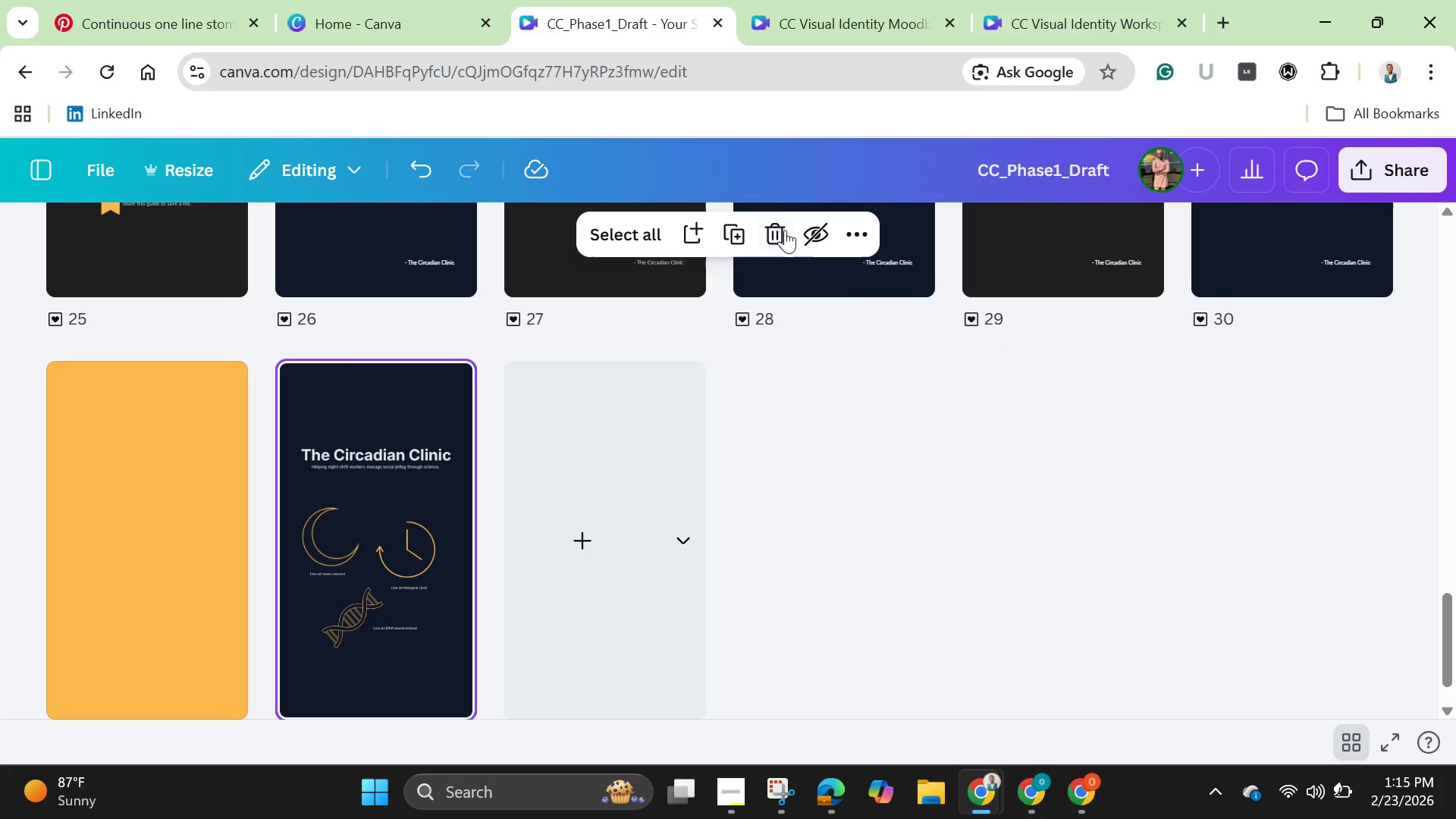 
left_click([783, 236])
 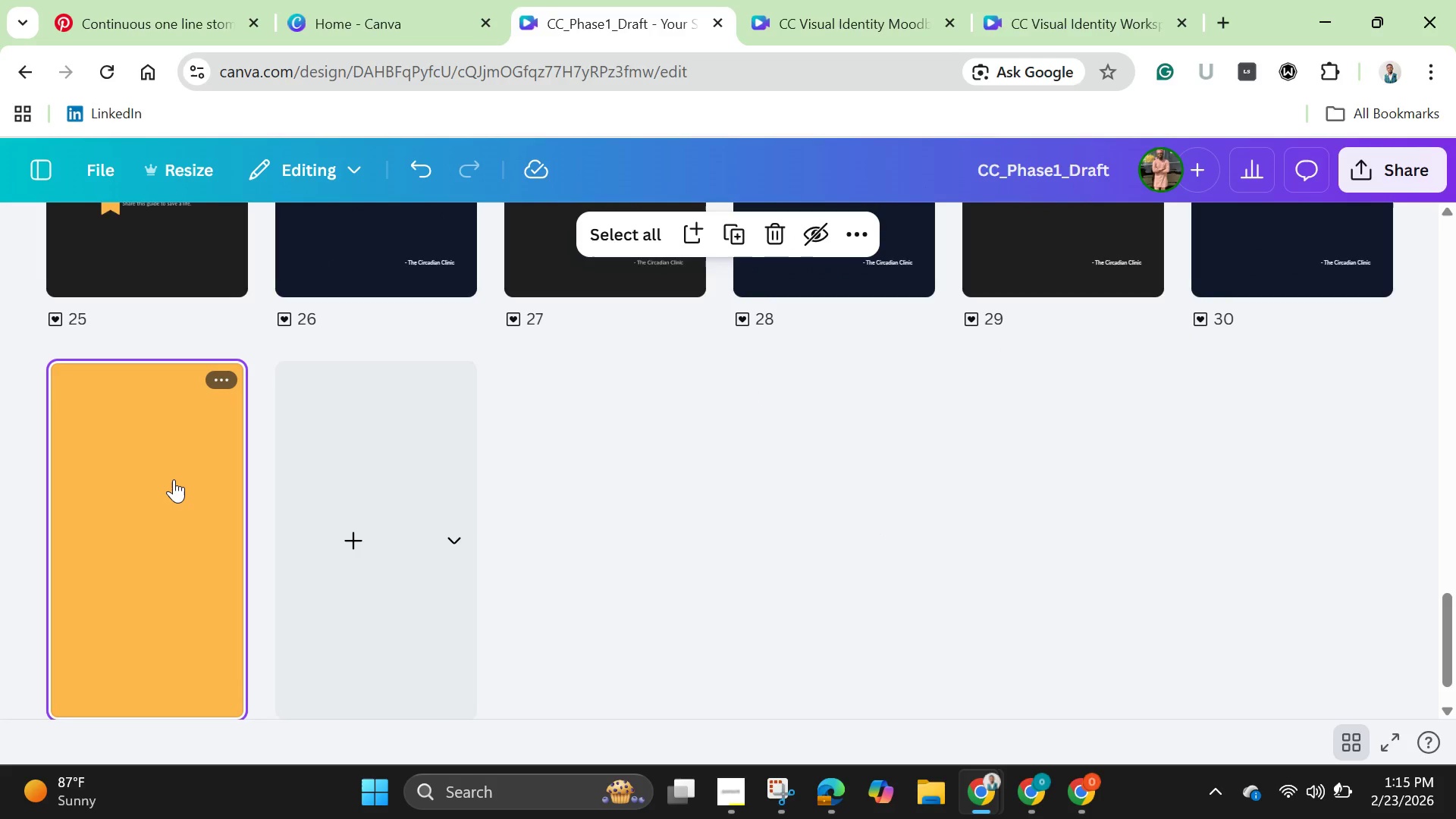 
left_click([174, 479])
 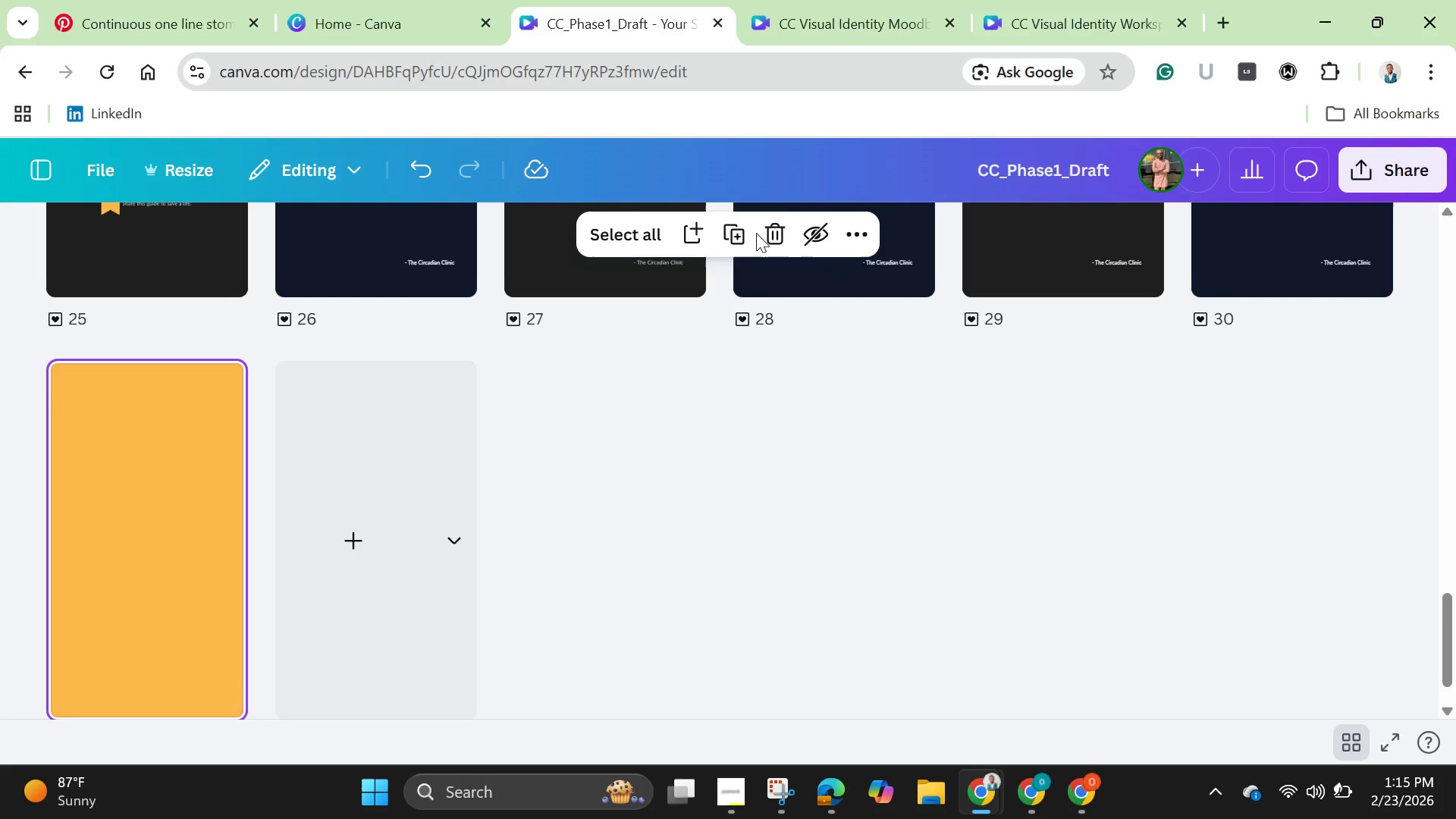 
left_click([768, 233])
 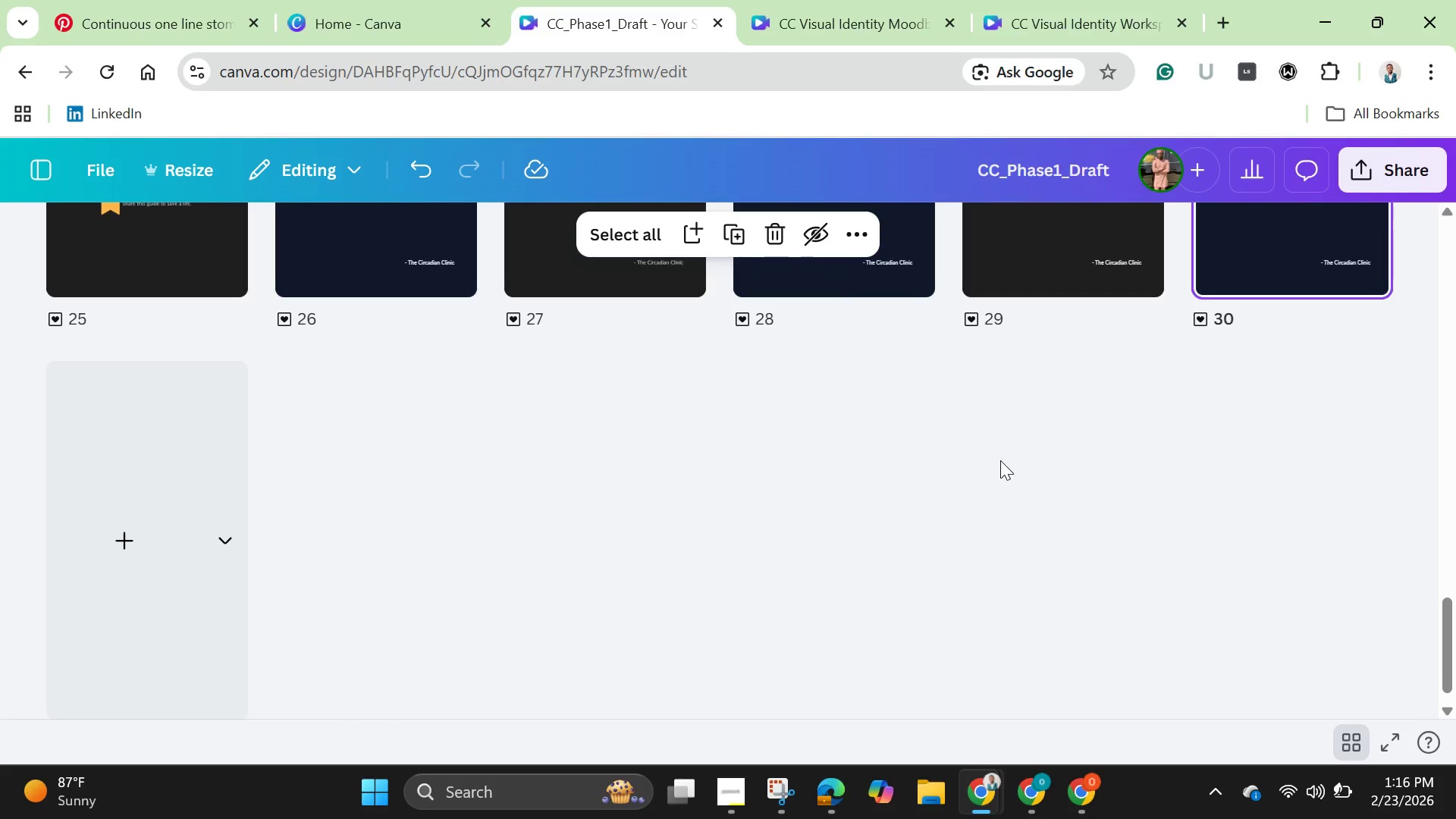 
scroll: coordinate [1035, 526], scroll_direction: up, amount: 17.0
 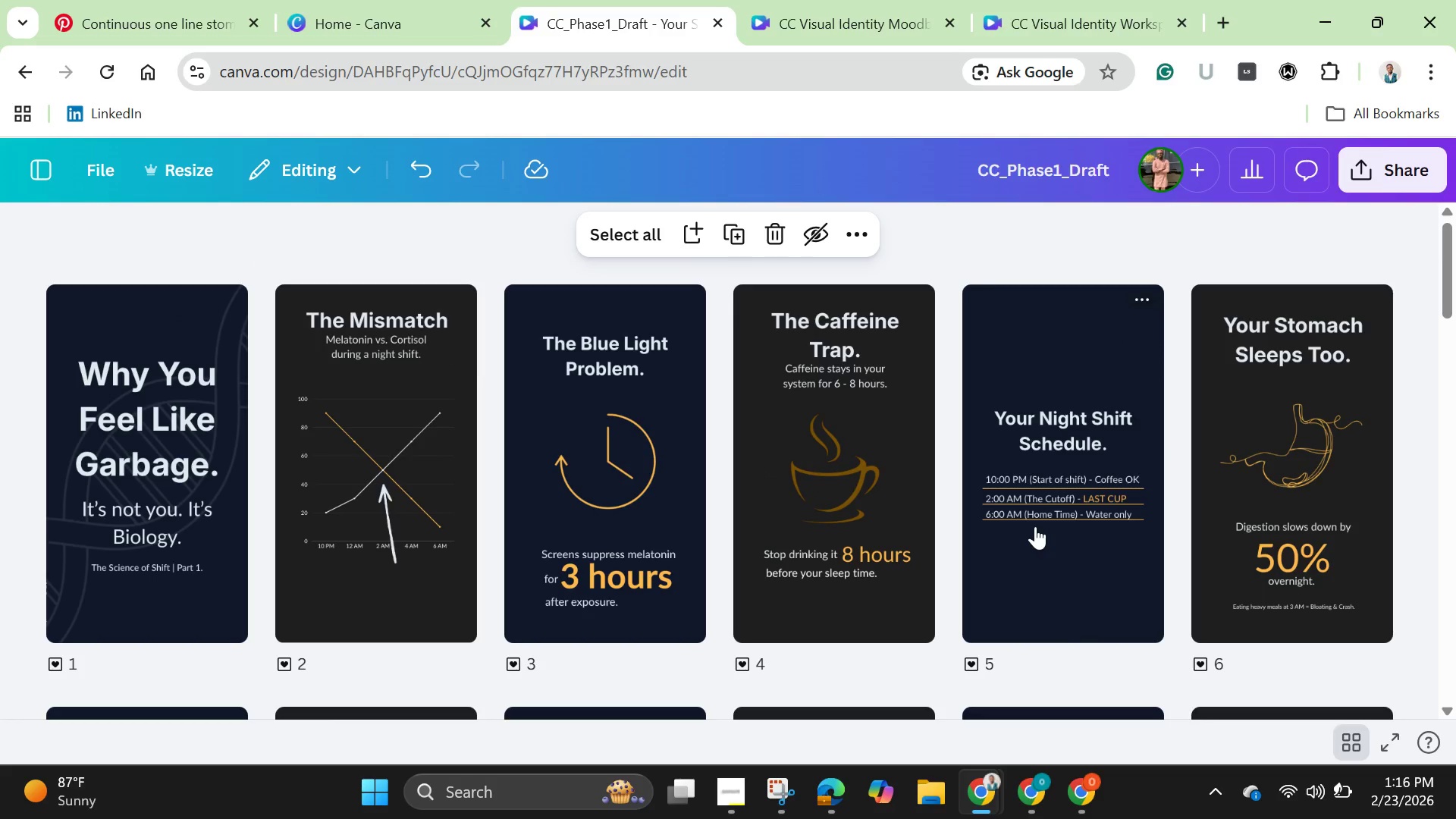 
scroll: coordinate [1037, 534], scroll_direction: down, amount: 18.0
 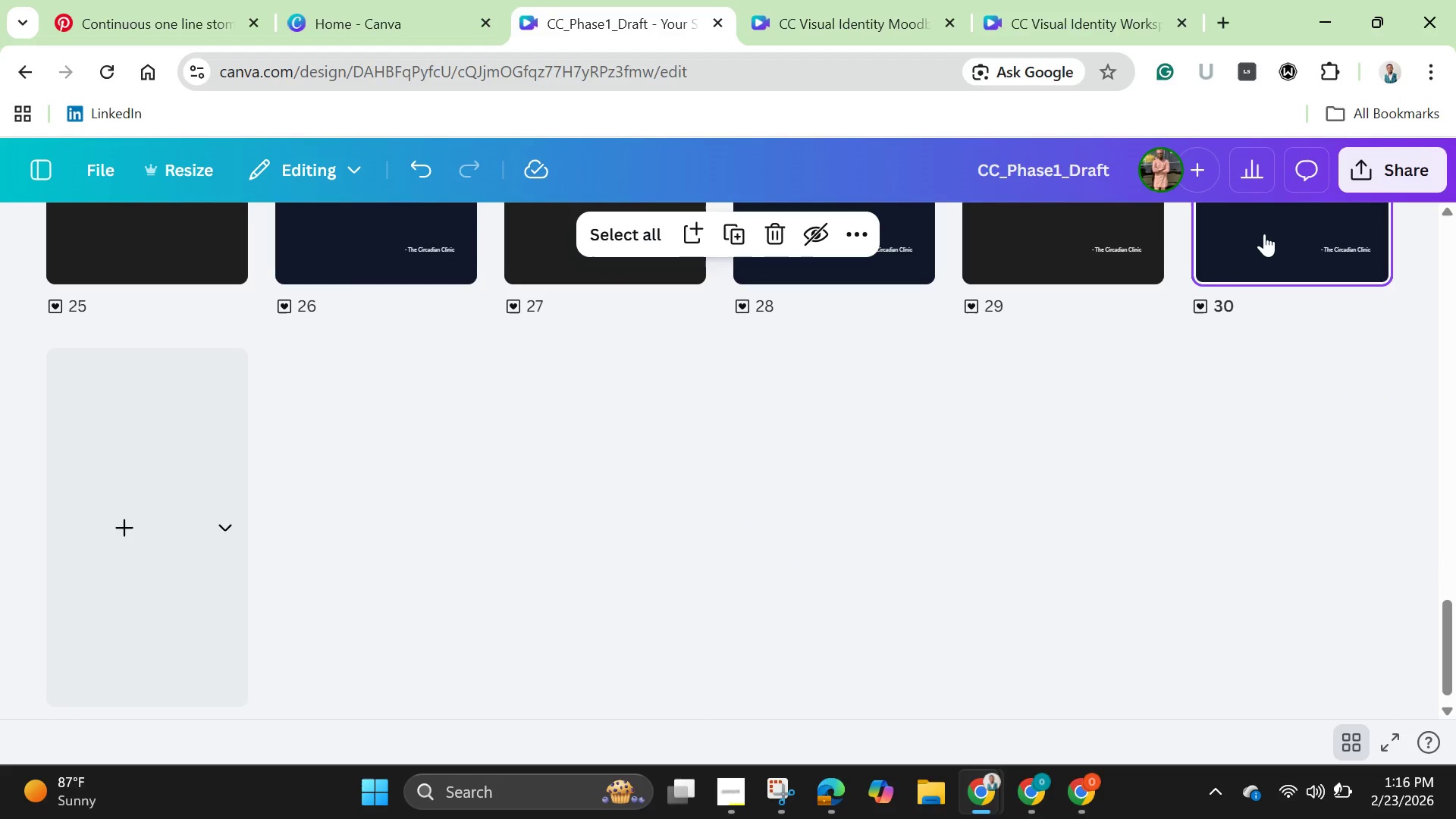 
double_click([1264, 234])
 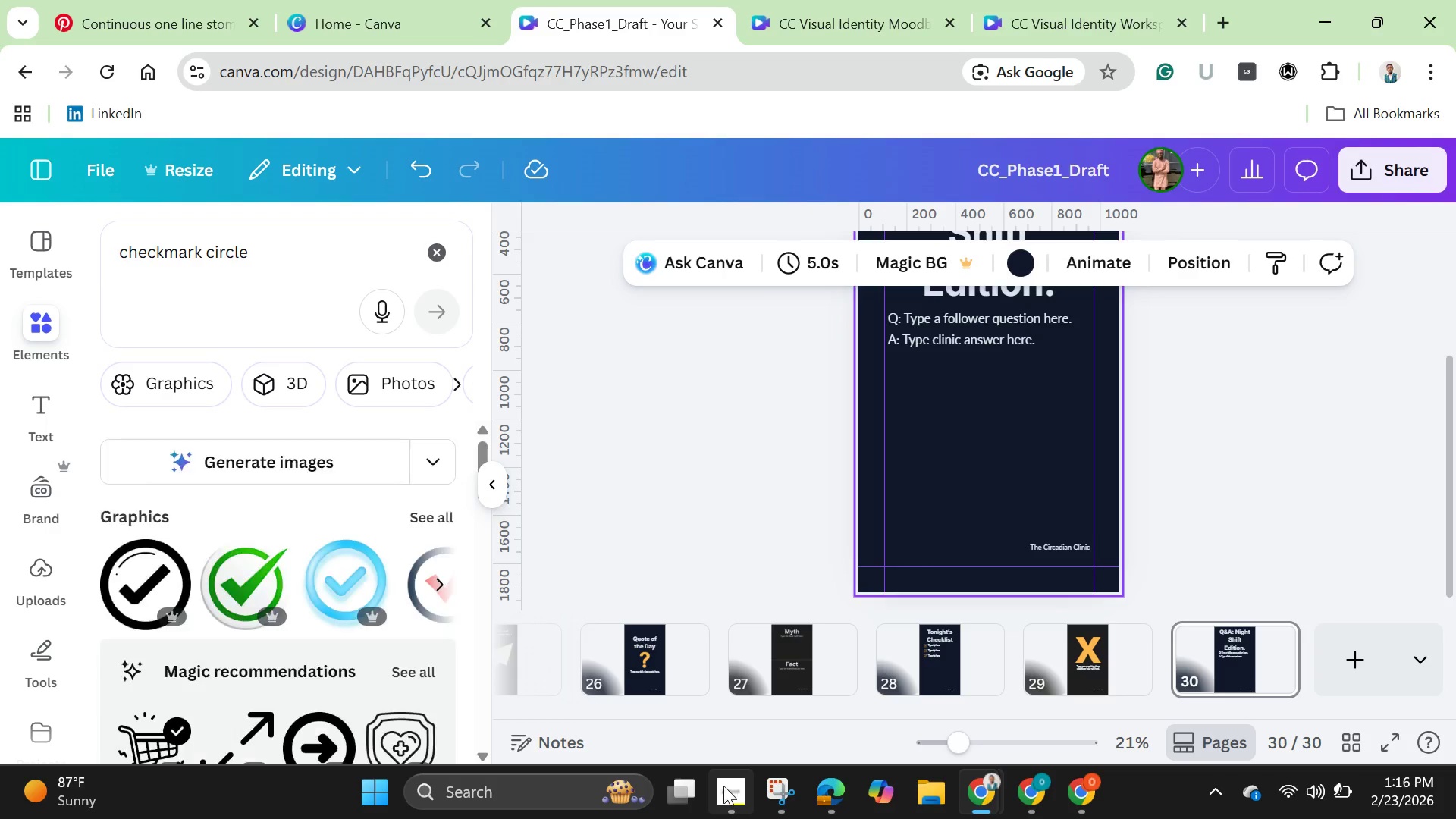 
left_click([725, 790])